 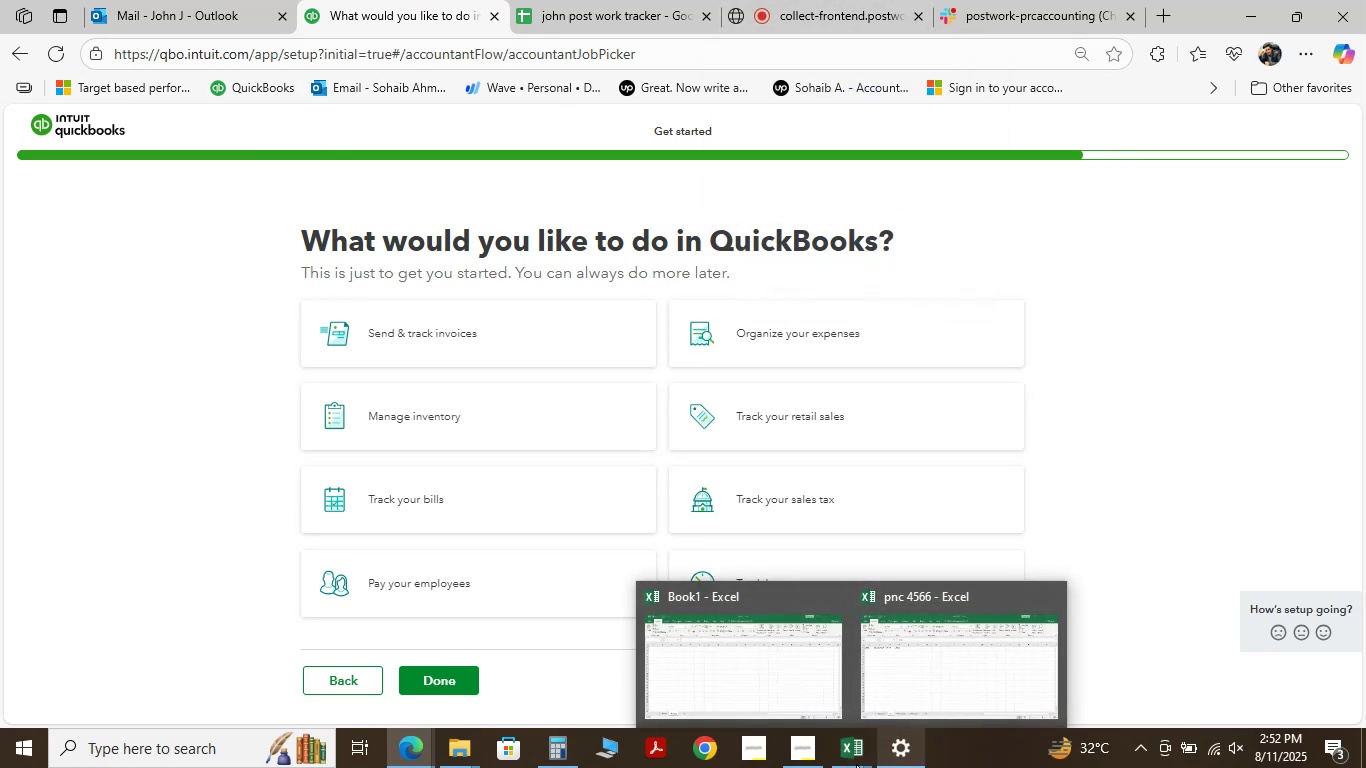 
left_click([815, 13])
 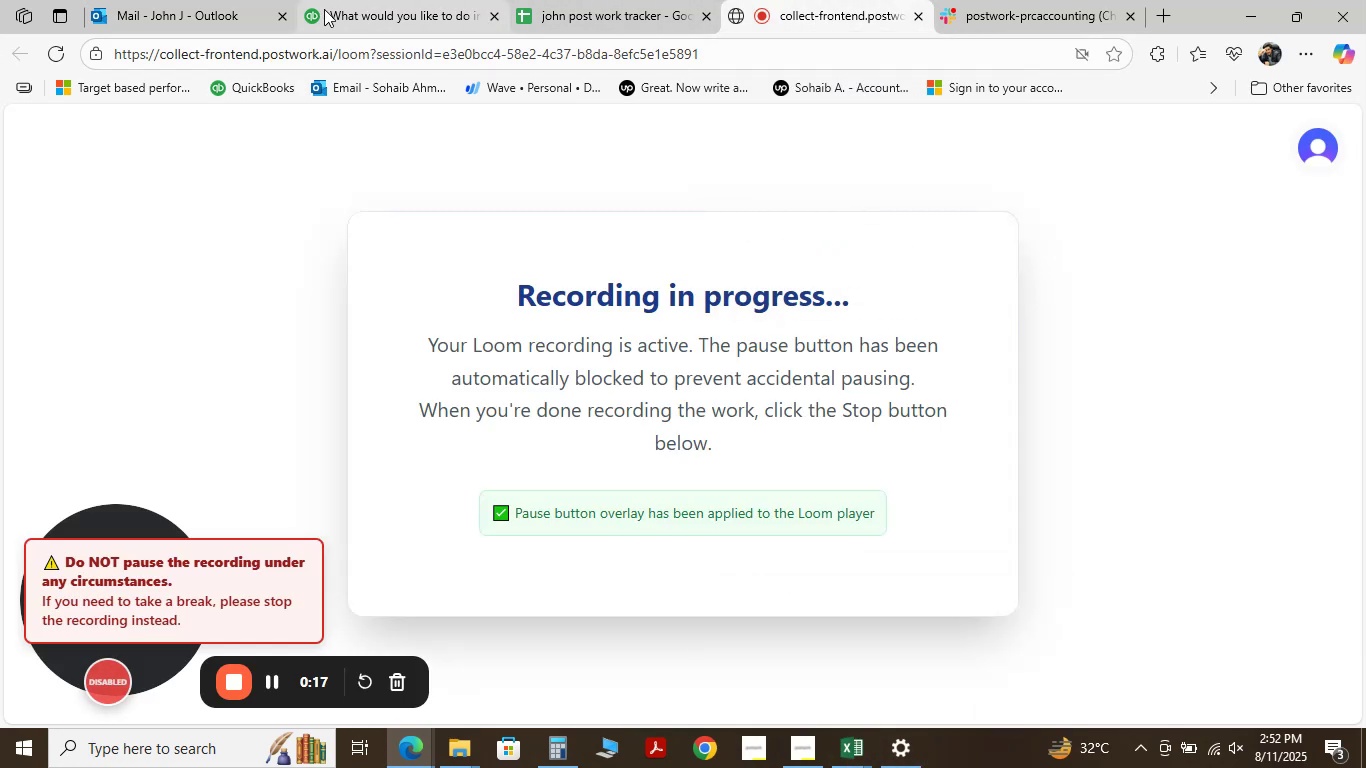 
left_click([345, 11])
 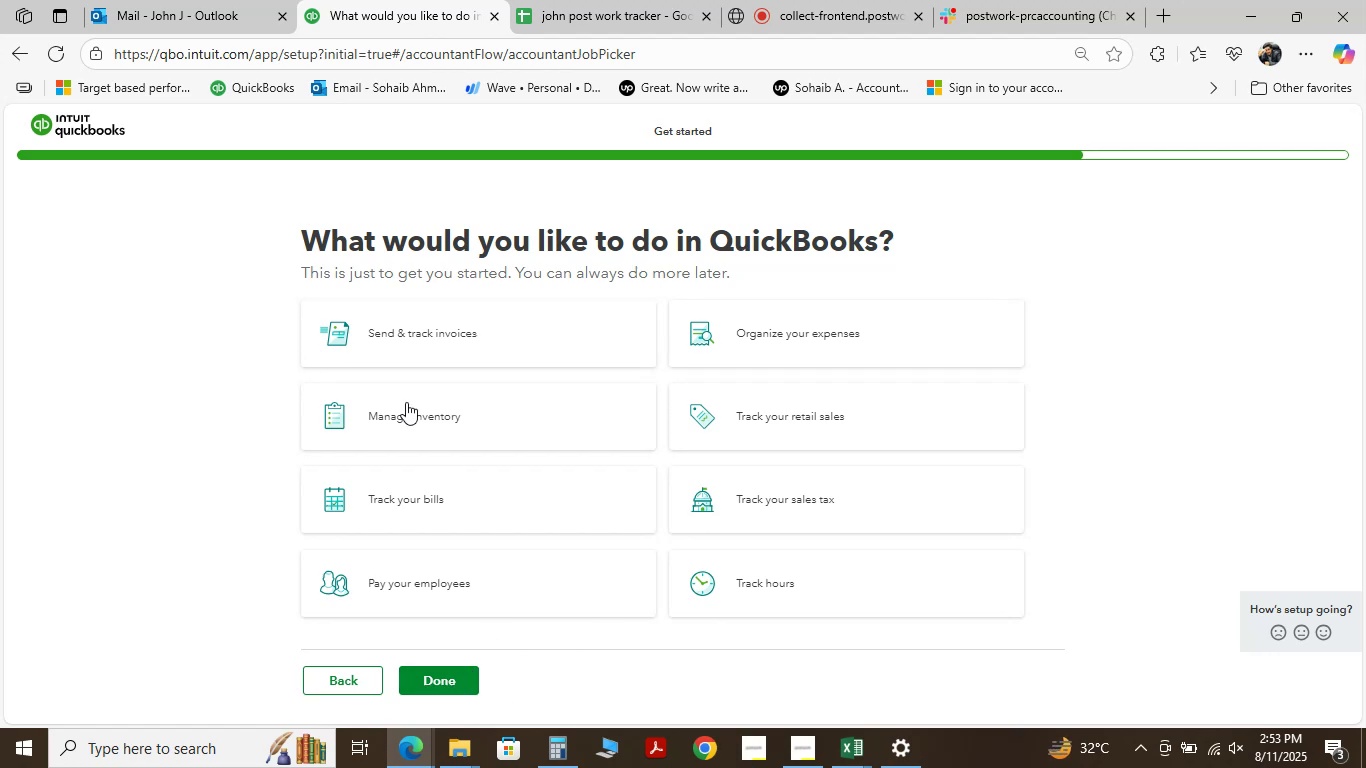 
wait(21.21)
 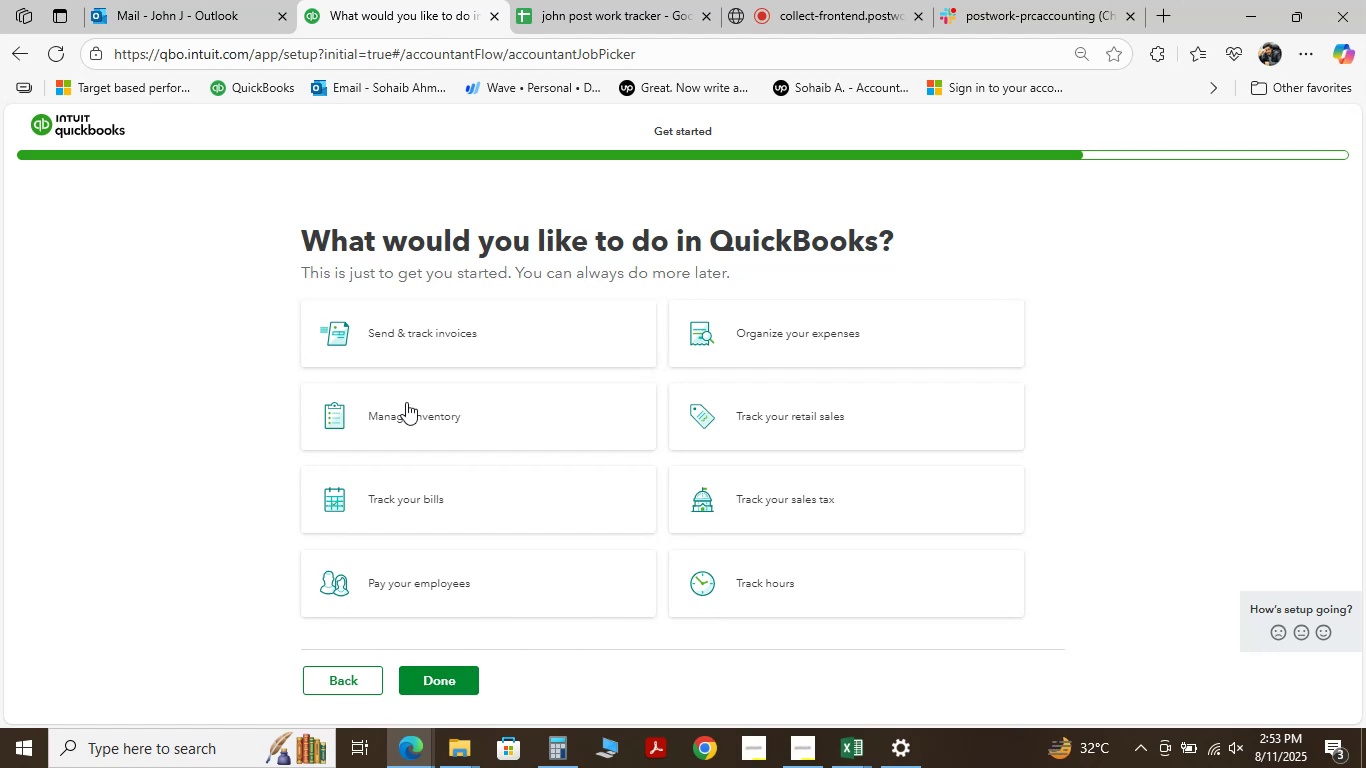 
left_click([824, 6])
 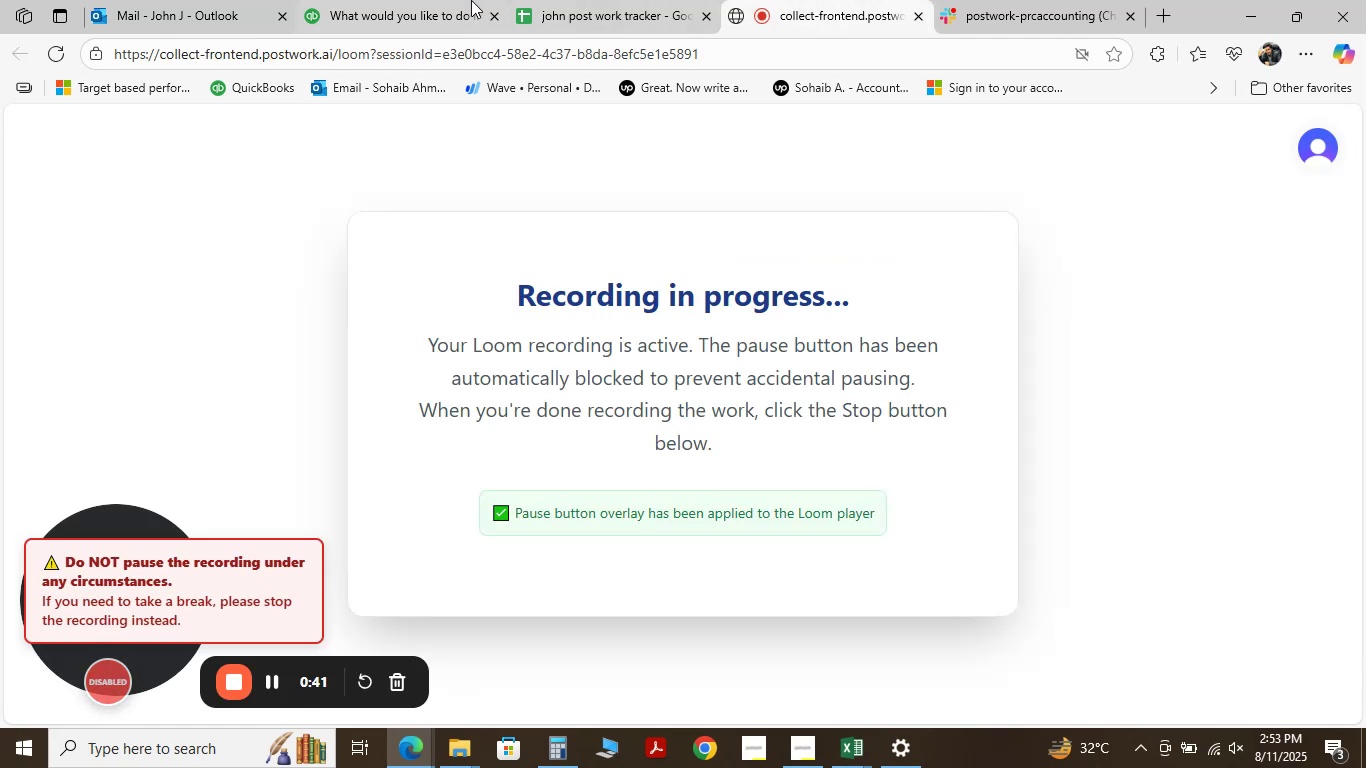 
left_click([379, 14])
 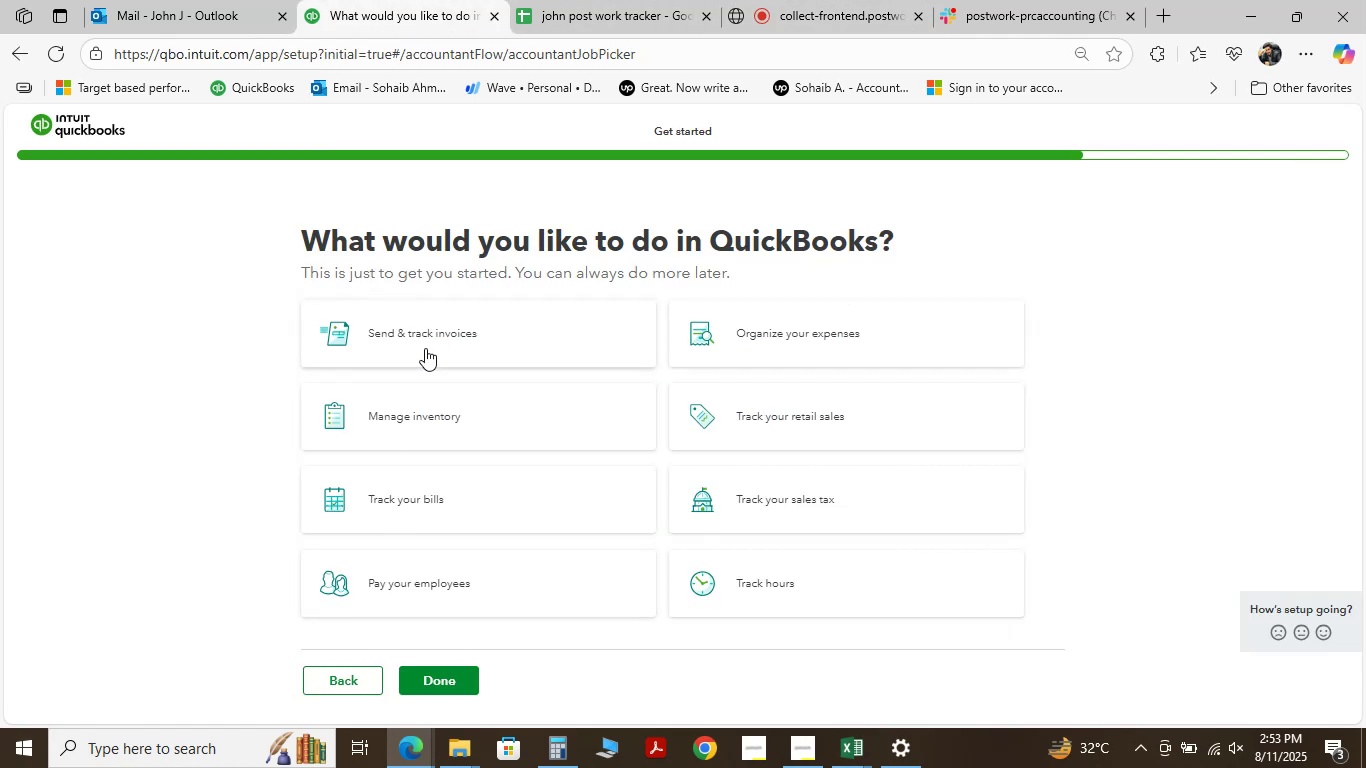 
left_click([427, 336])
 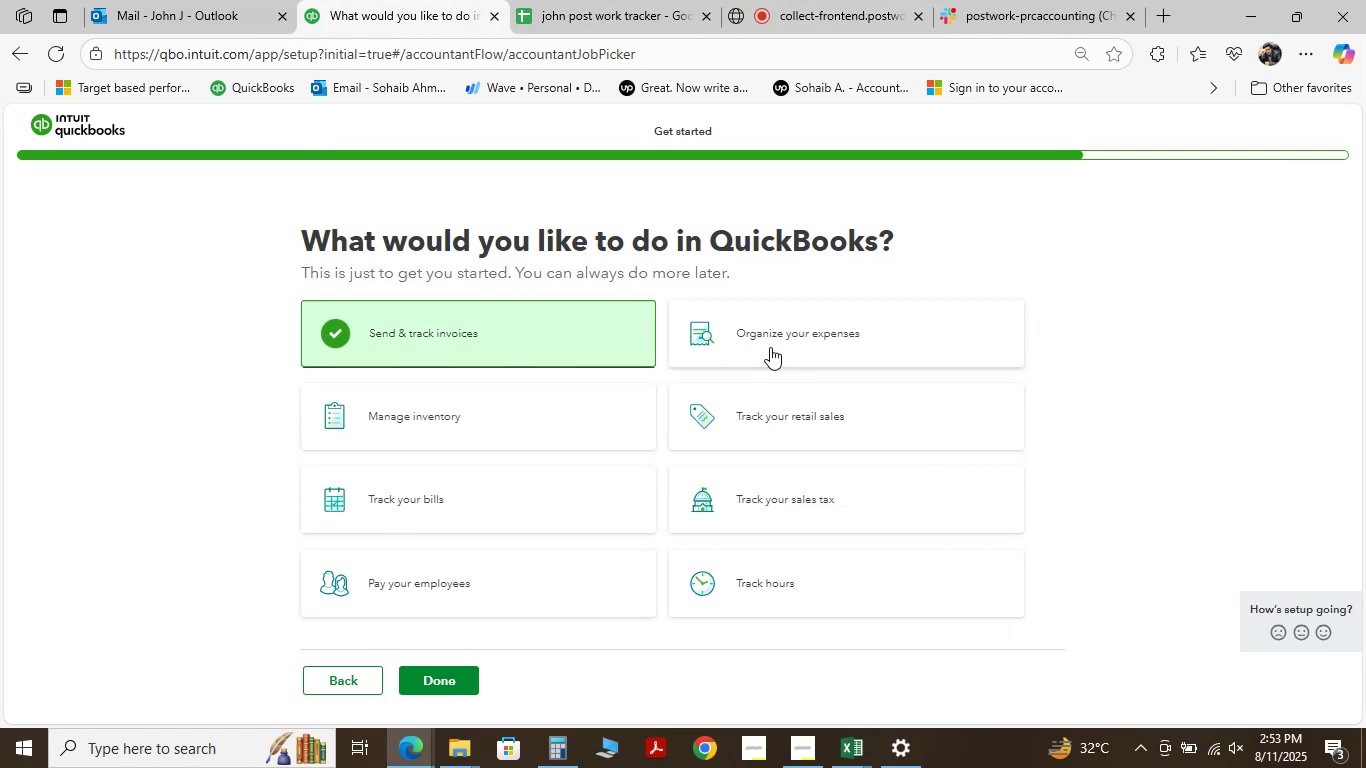 
left_click([770, 344])
 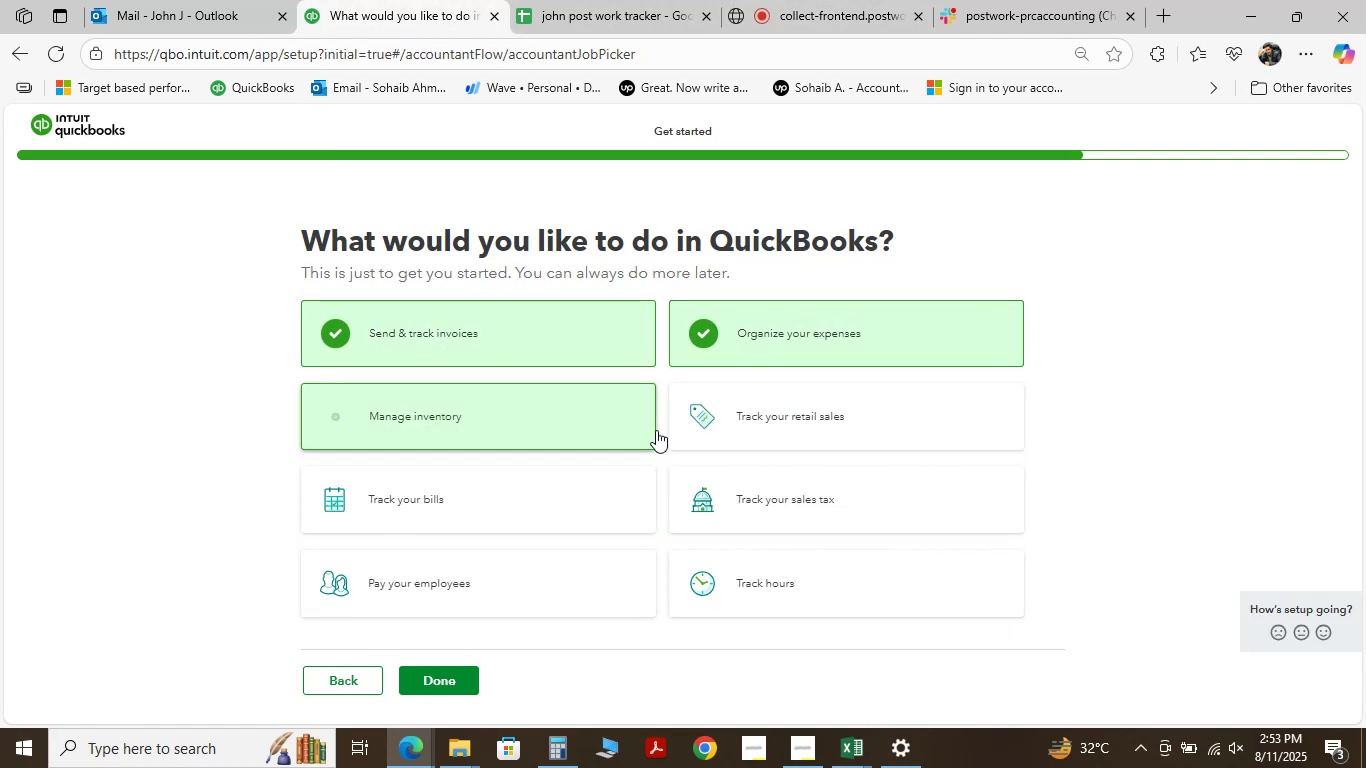 
double_click([771, 429])
 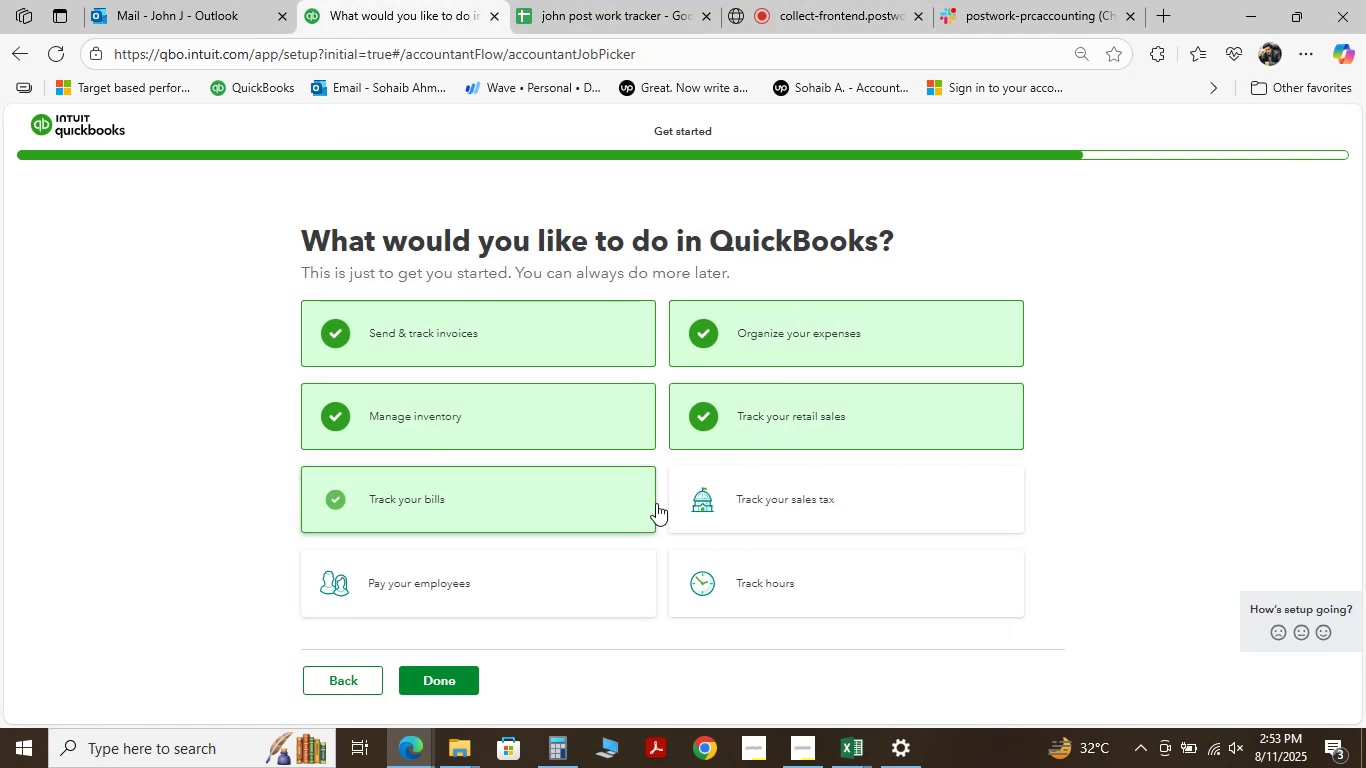 
double_click([714, 495])
 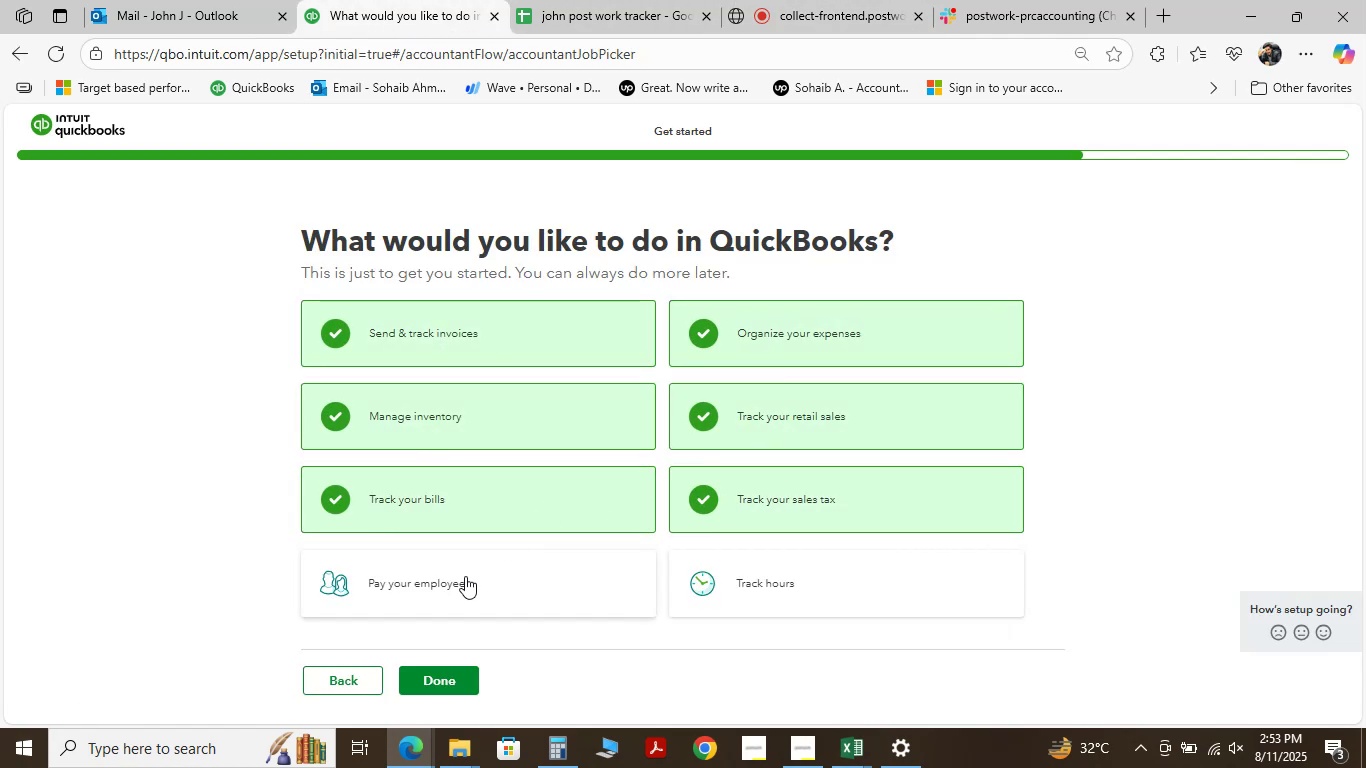 
left_click([464, 585])
 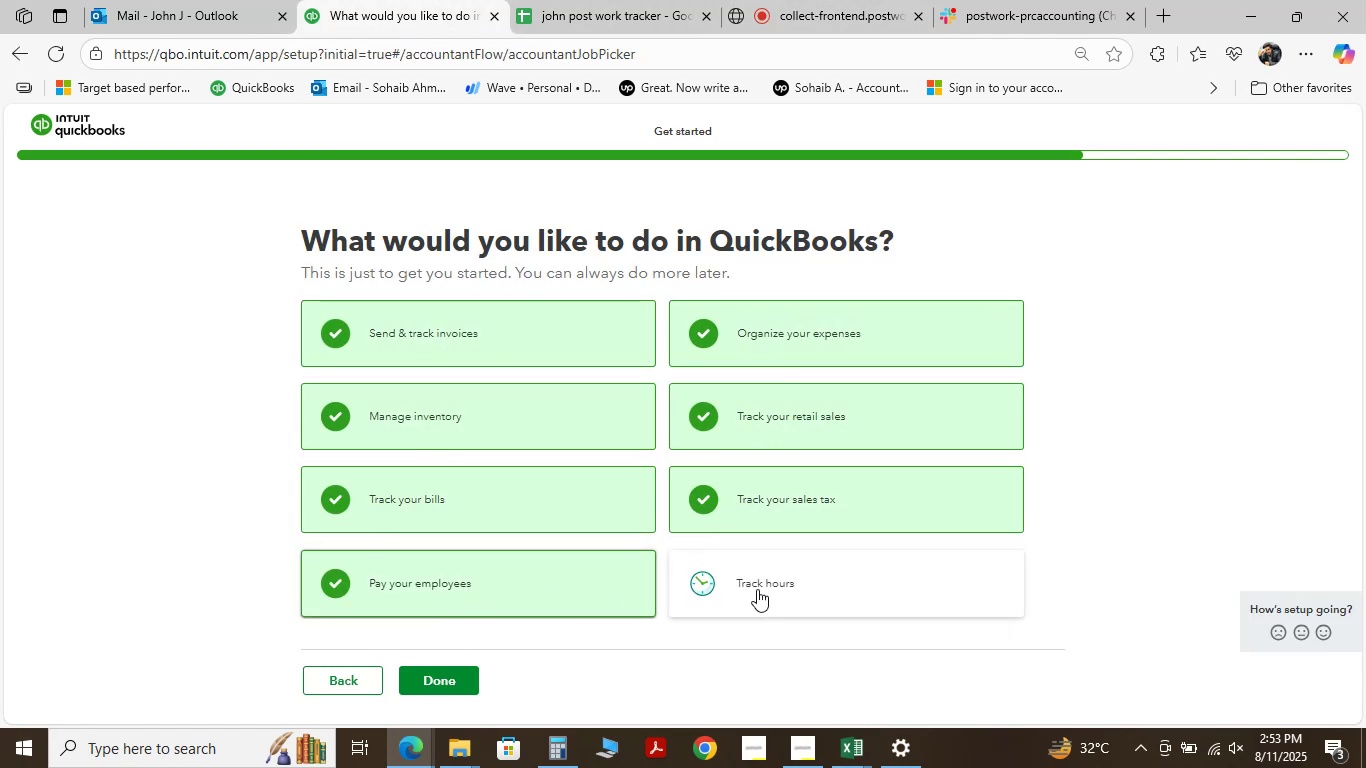 
double_click([757, 589])
 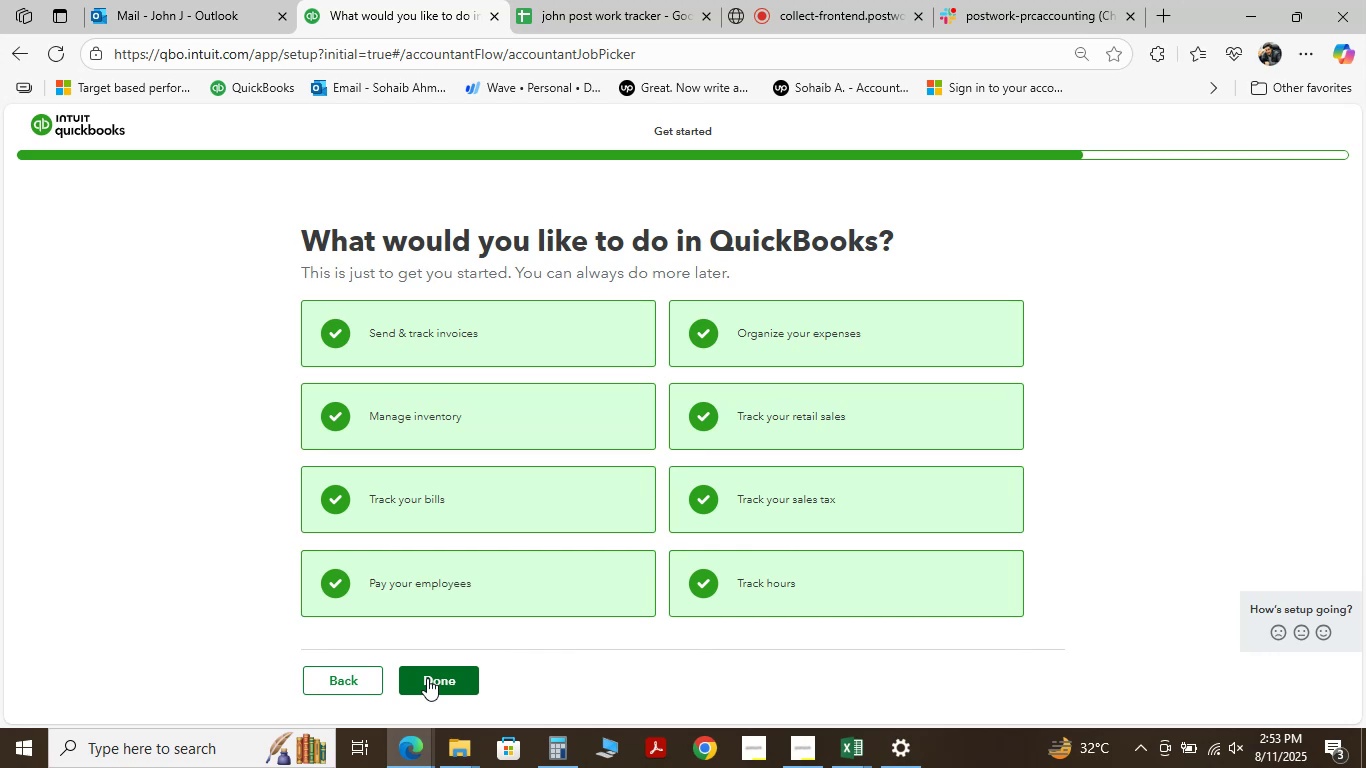 
wait(5.67)
 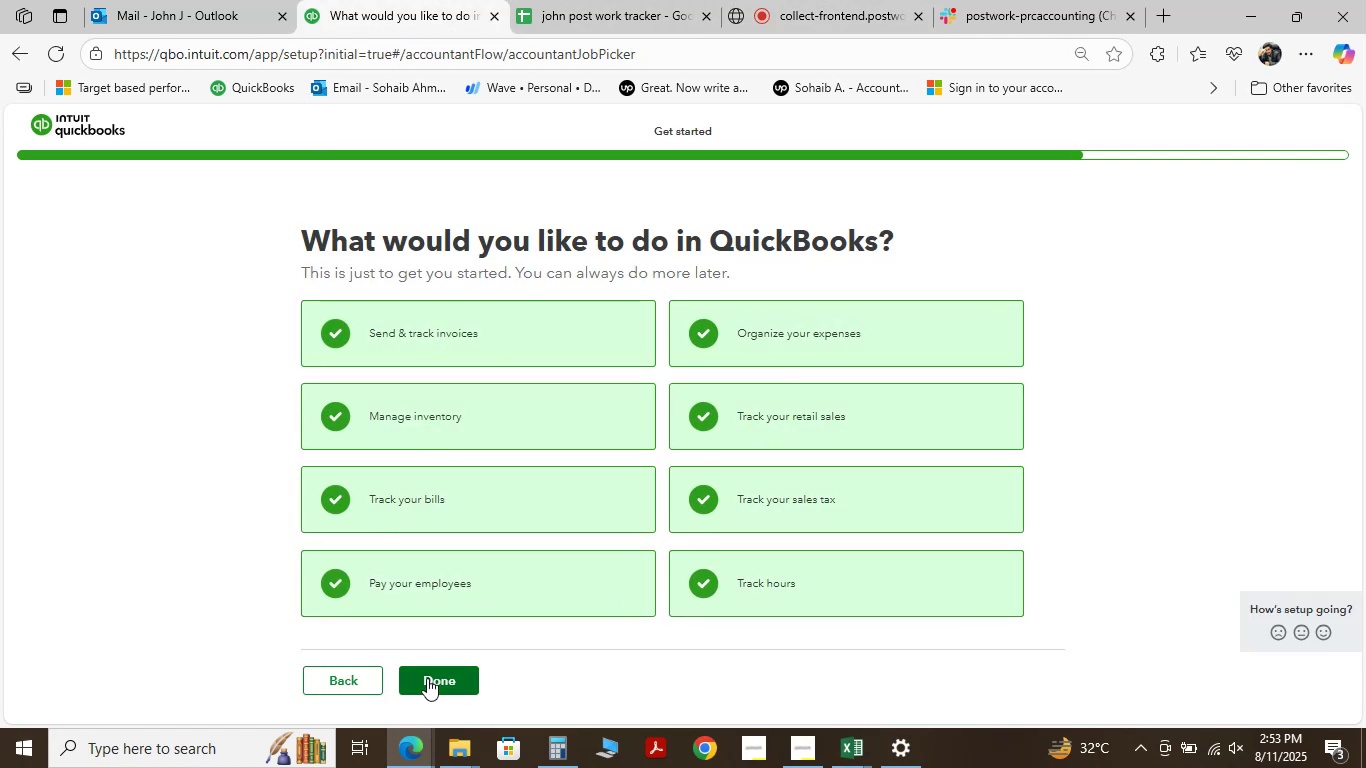 
left_click([427, 678])
 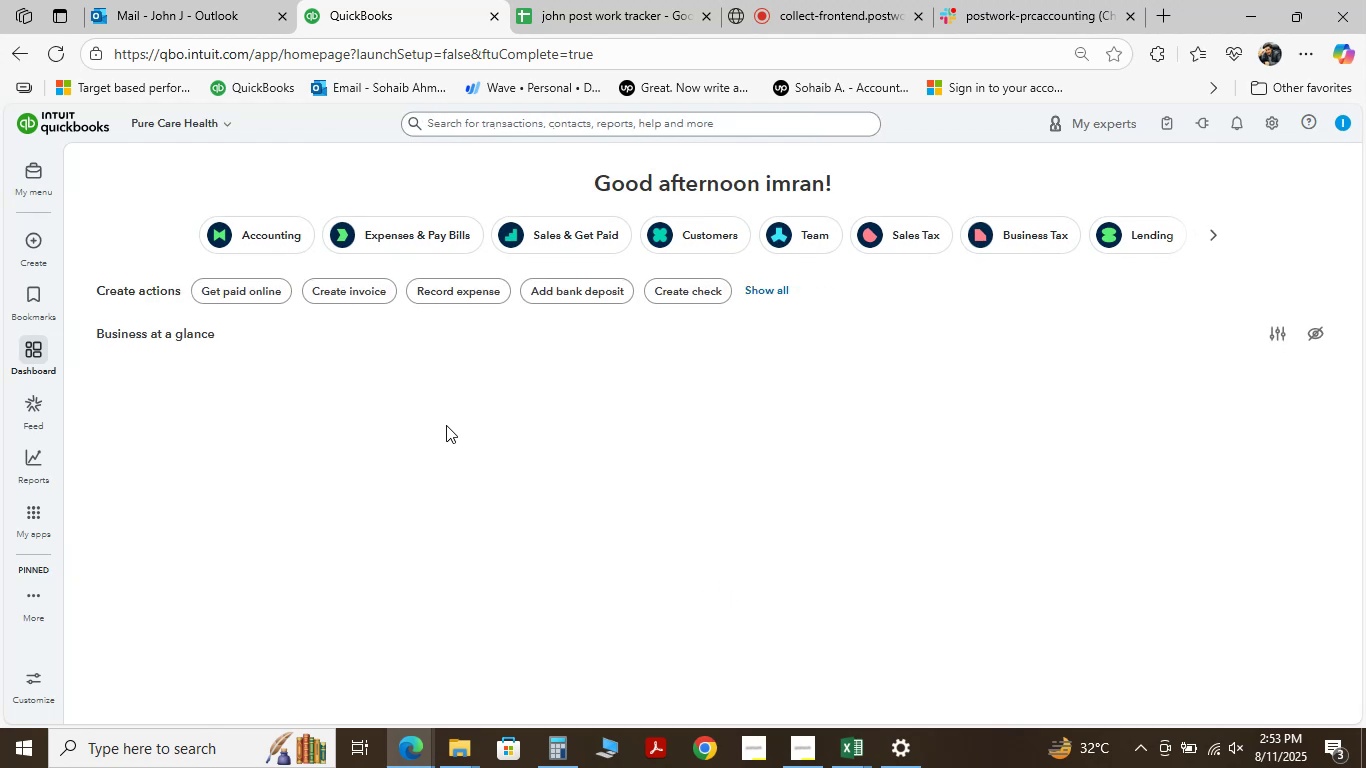 
wait(32.24)
 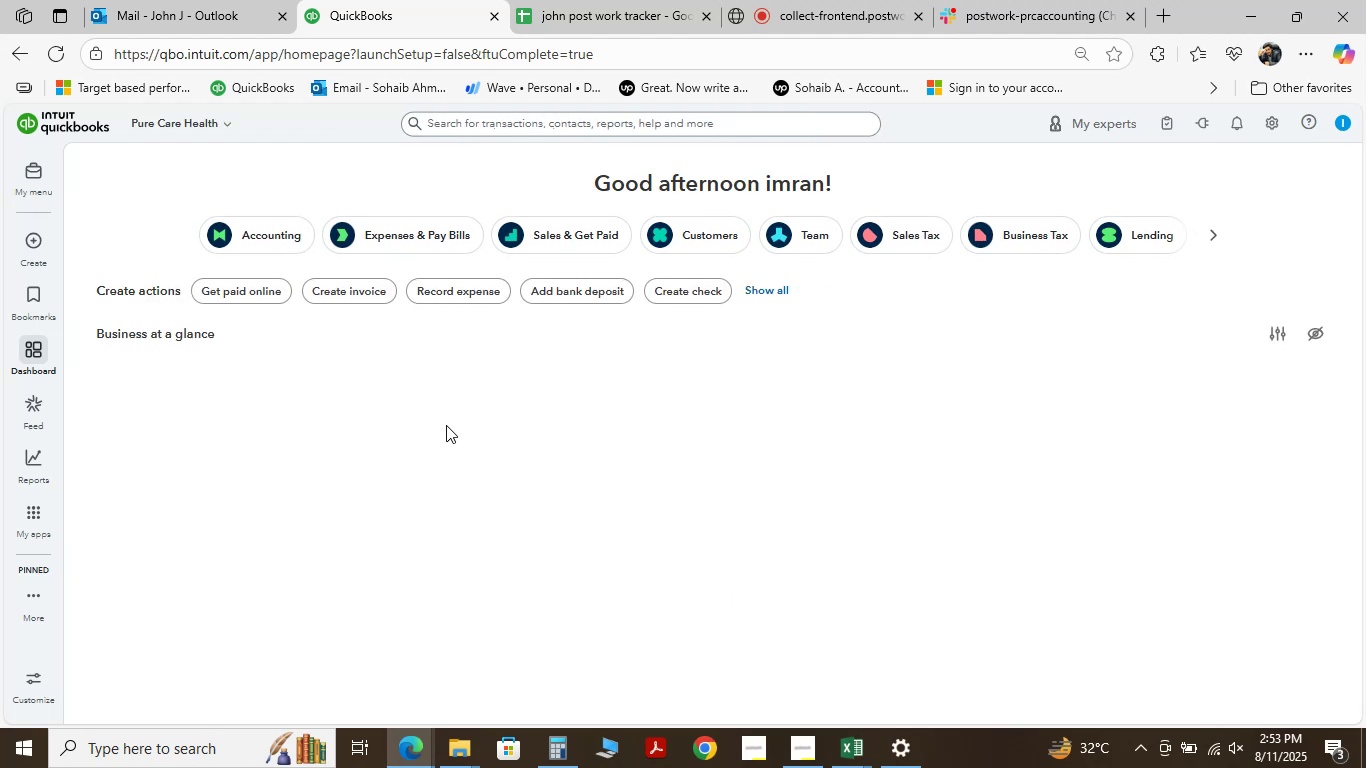 
scroll: coordinate [570, 471], scroll_direction: down, amount: 4.0
 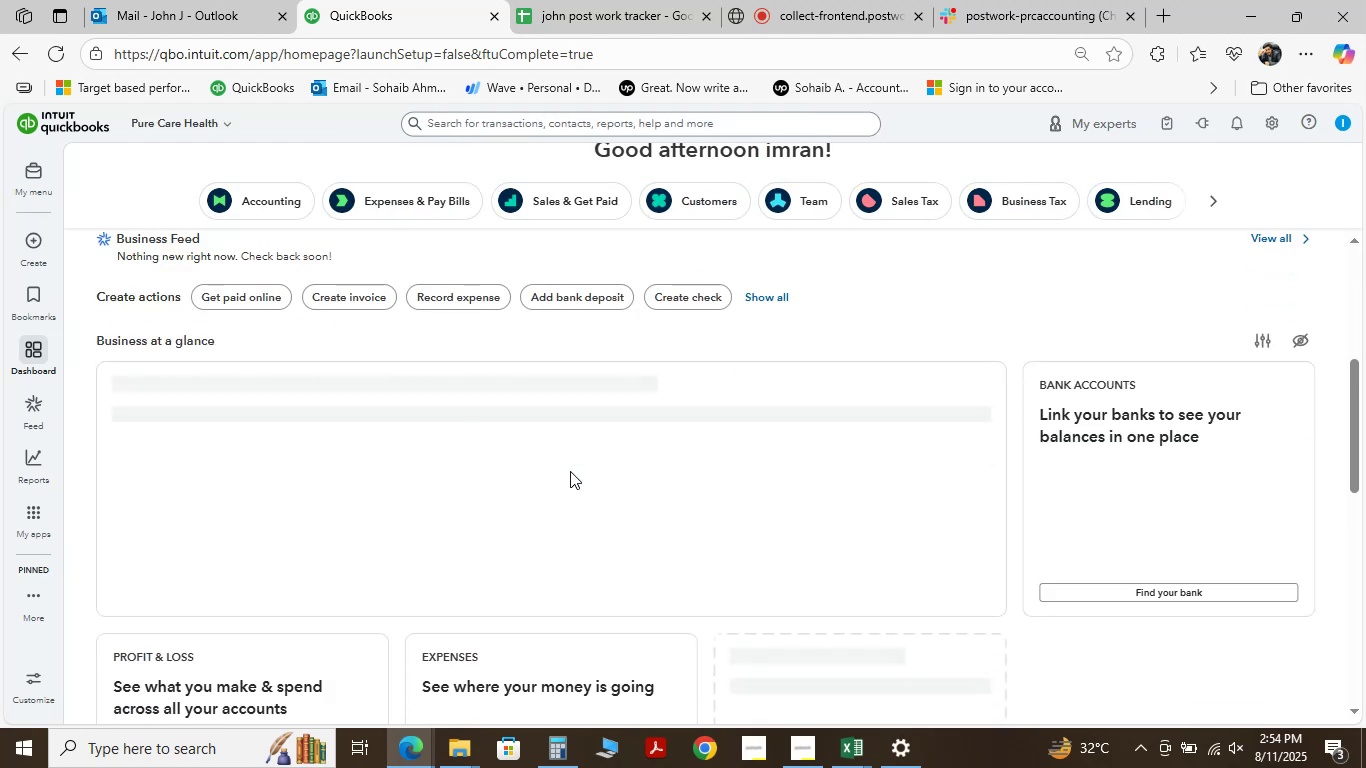 
scroll: coordinate [570, 471], scroll_direction: up, amount: 6.0
 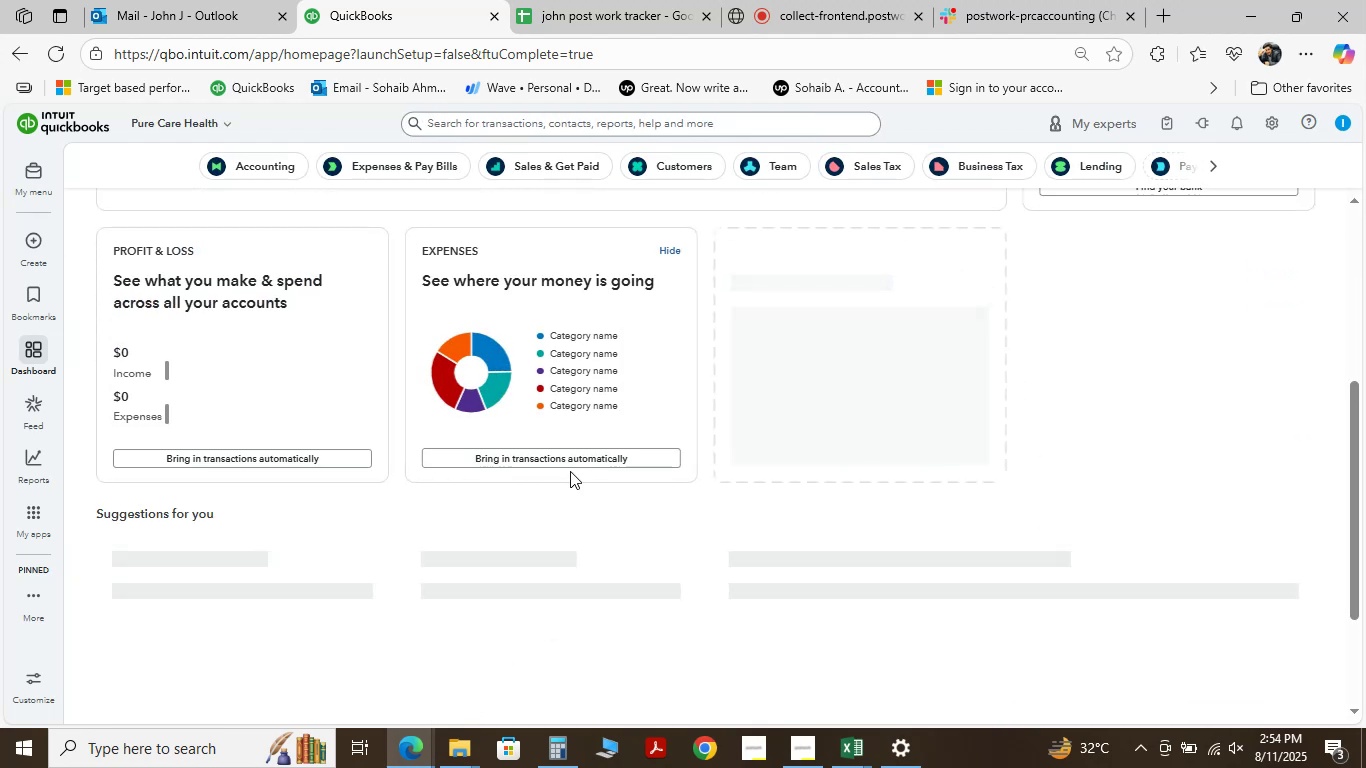 
scroll: coordinate [570, 471], scroll_direction: down, amount: 5.0
 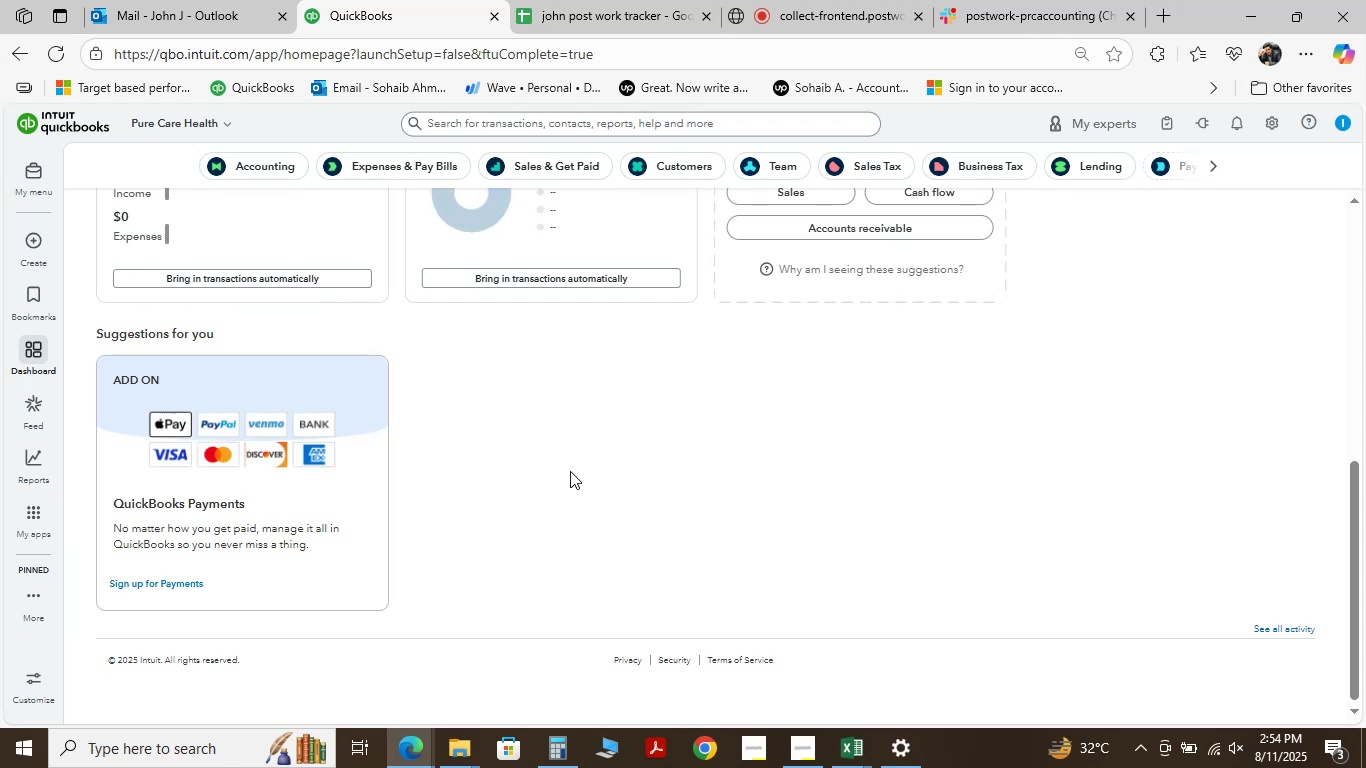 
scroll: coordinate [570, 471], scroll_direction: up, amount: 9.0
 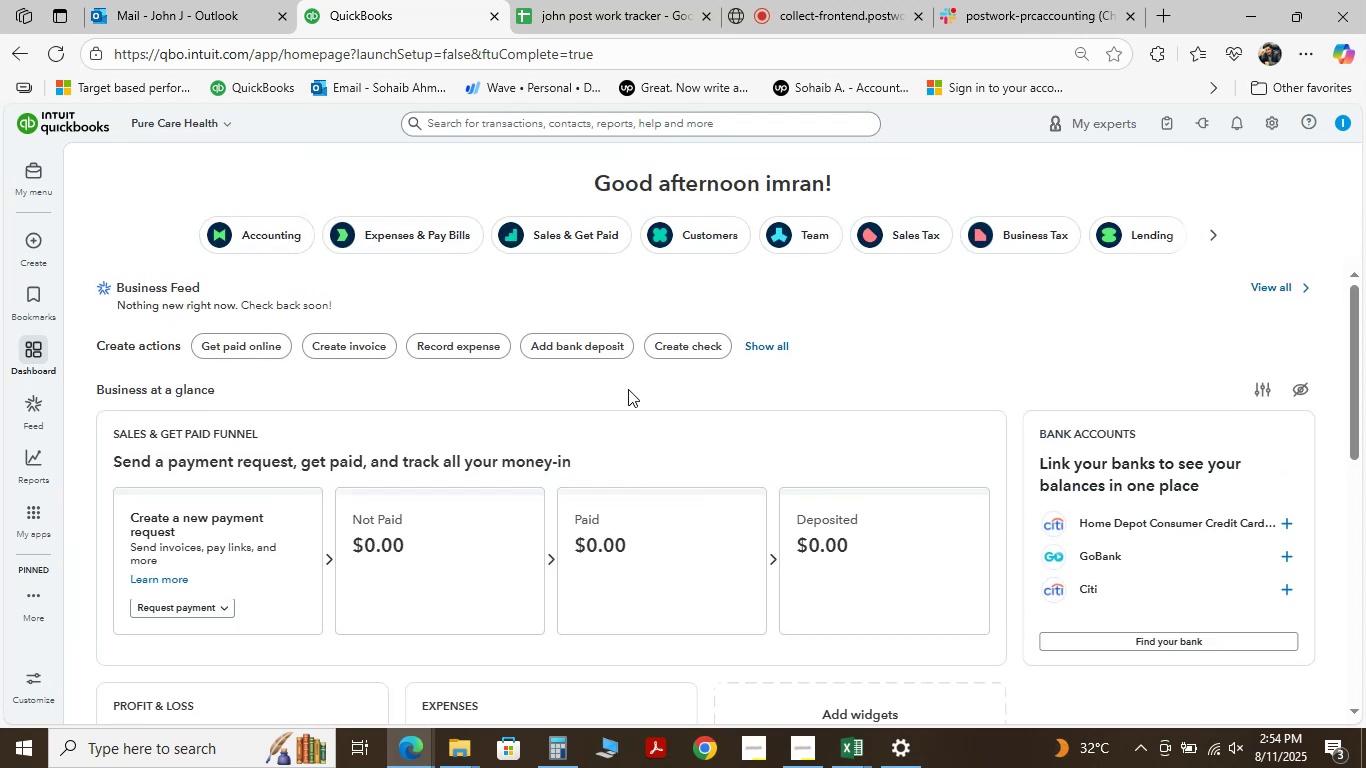 
scroll: coordinate [664, 389], scroll_direction: down, amount: 3.0
 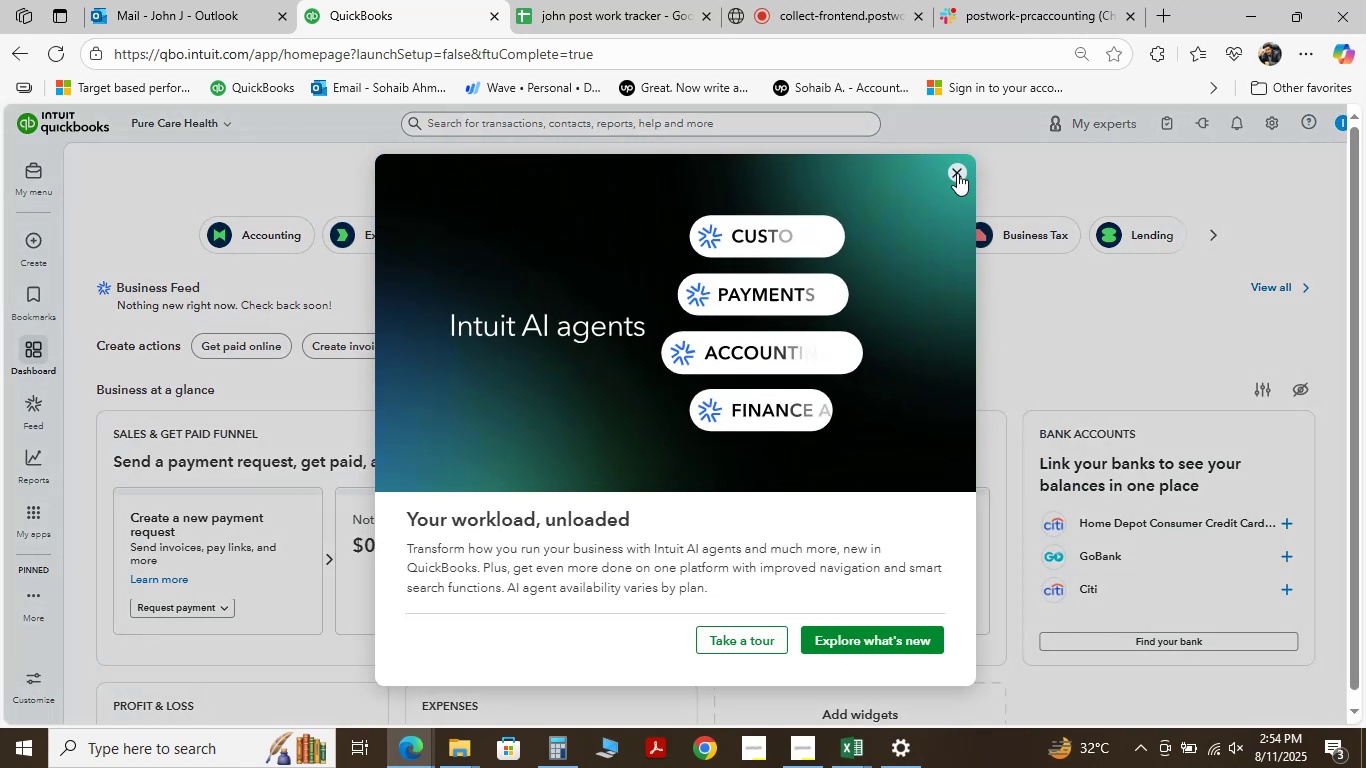 
wait(6.16)
 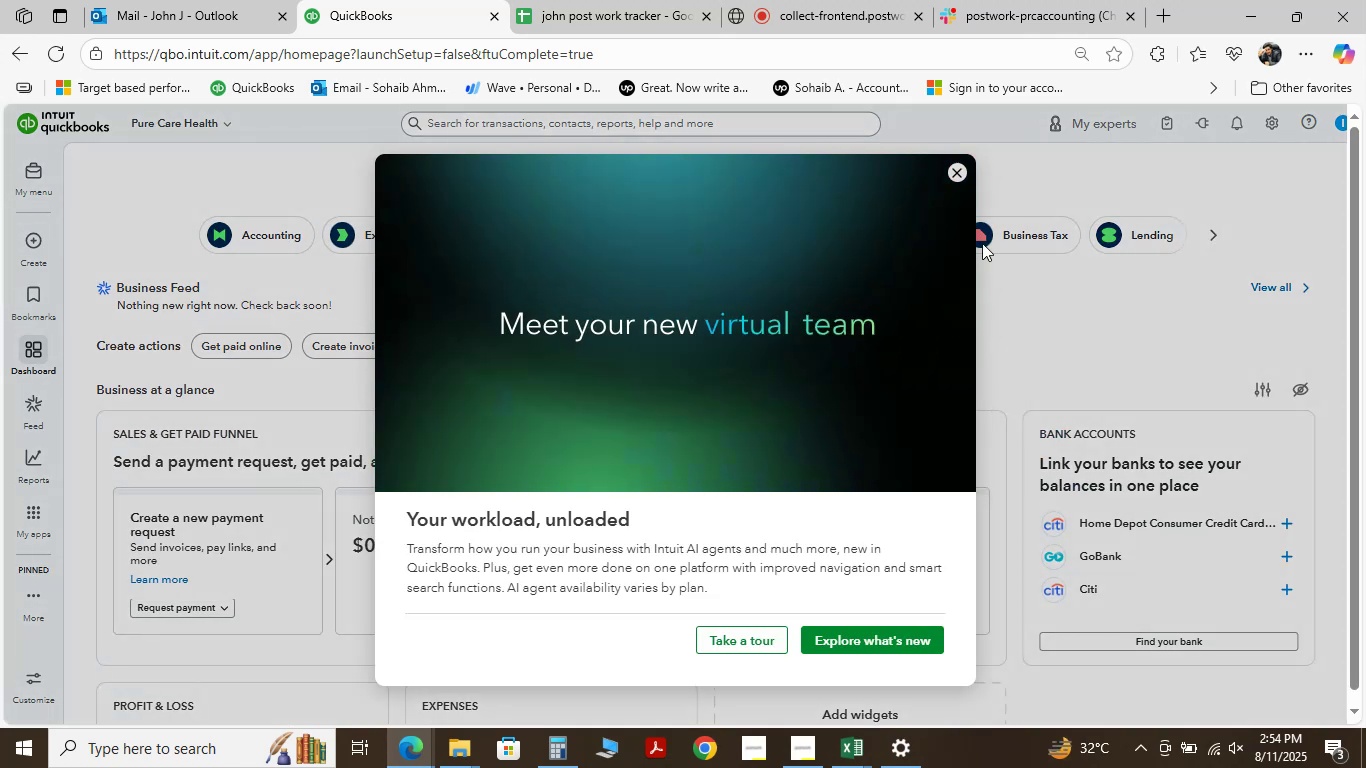 
left_click([957, 173])
 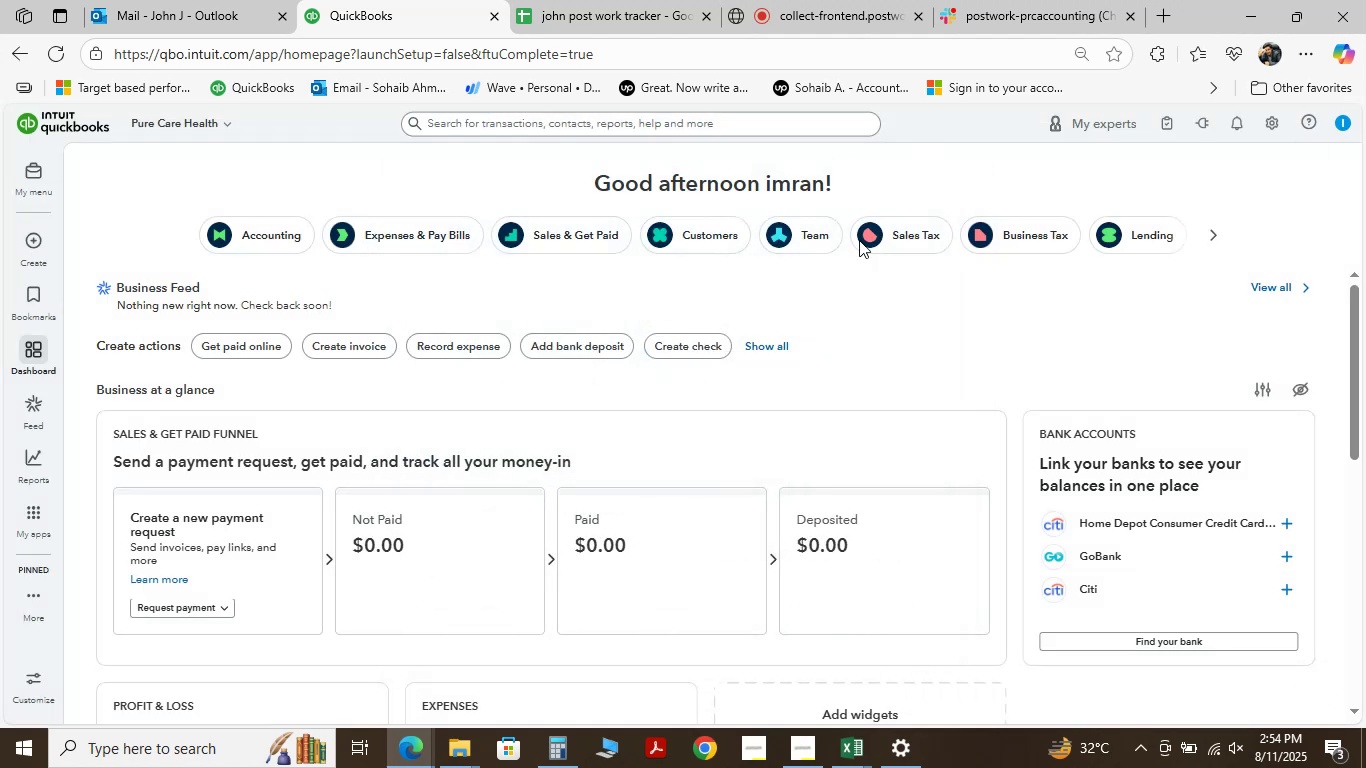 
scroll: coordinate [544, 536], scroll_direction: down, amount: 20.0
 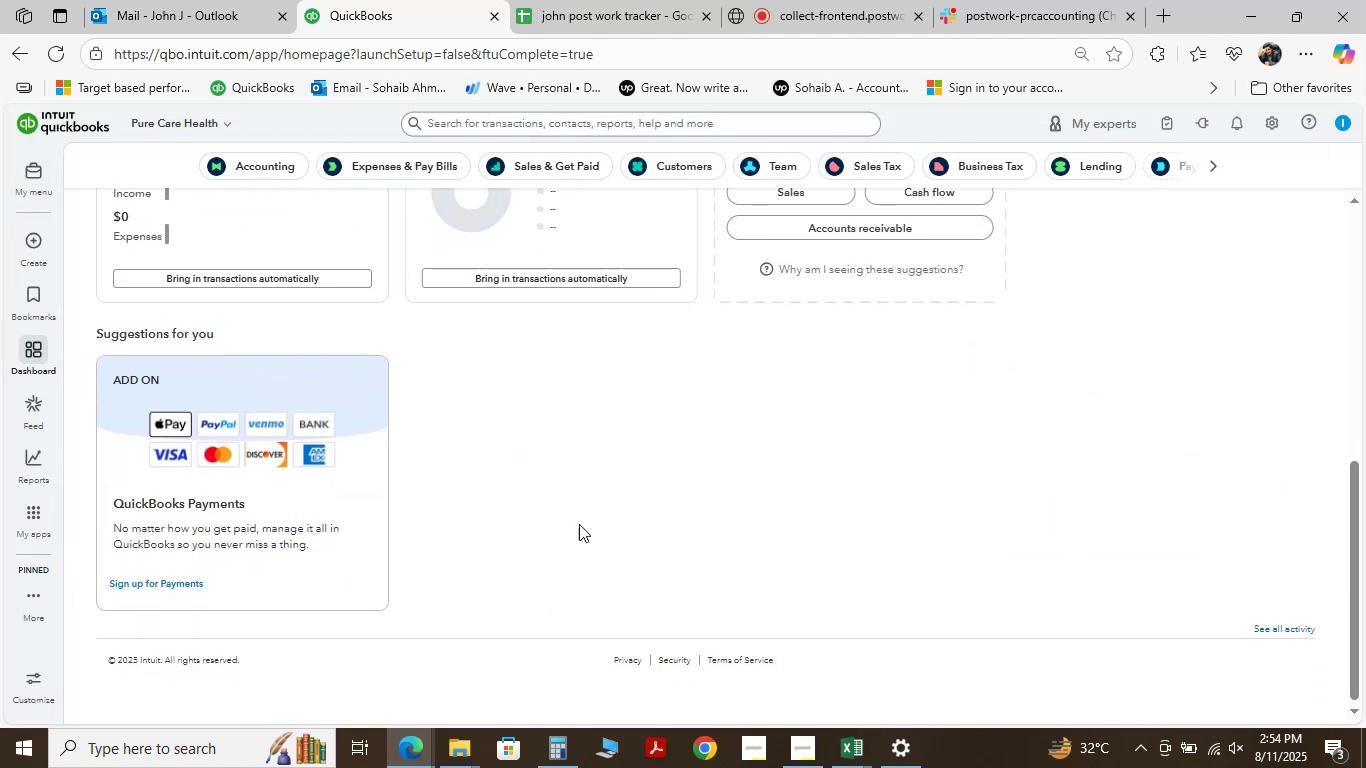 
scroll: coordinate [588, 506], scroll_direction: up, amount: 16.0
 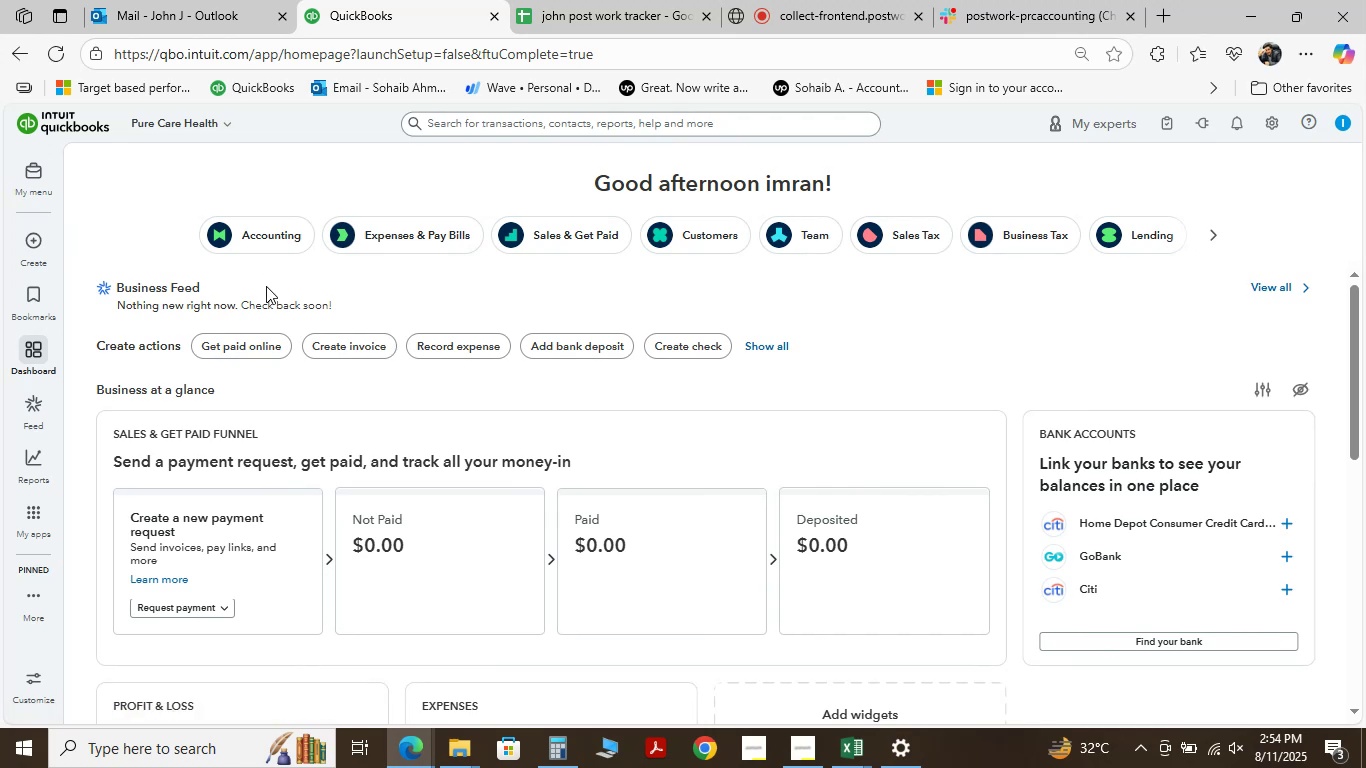 
wait(7.78)
 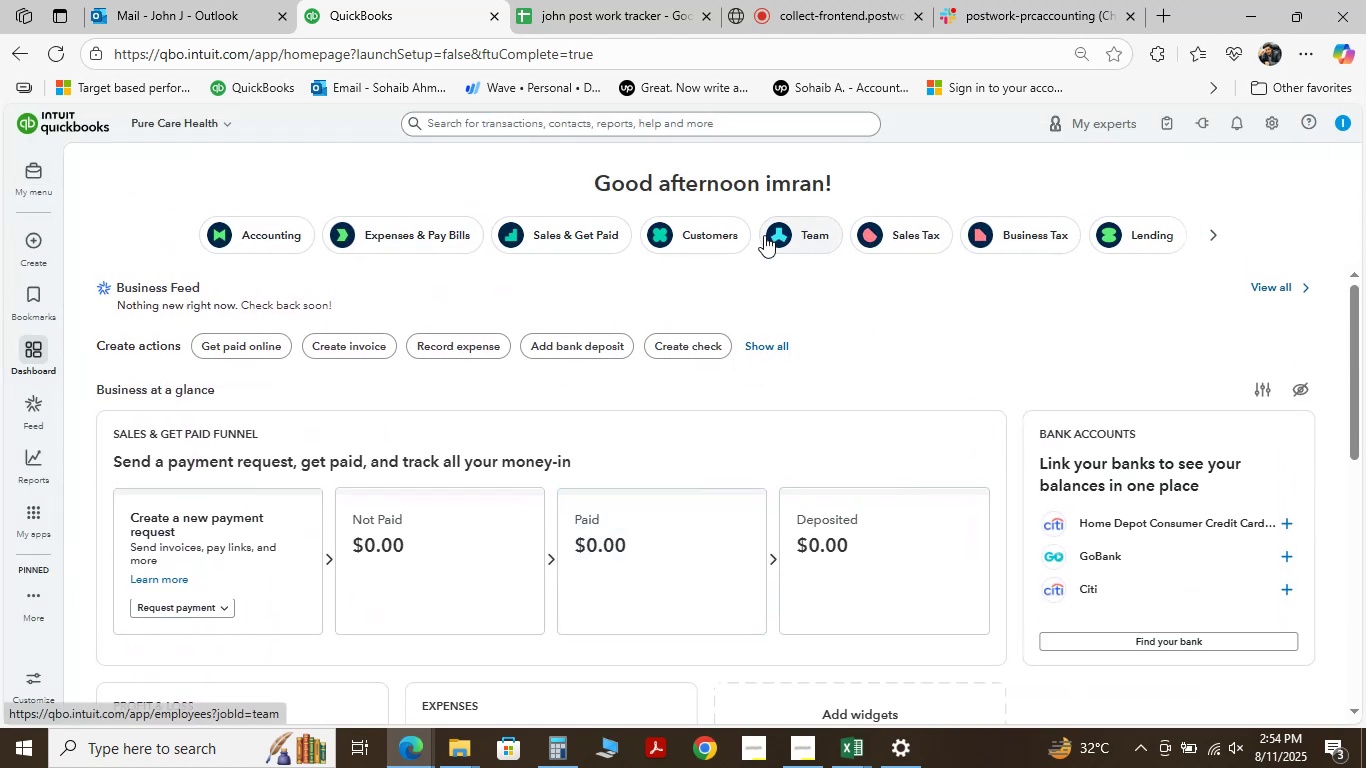 
mouse_move([64, 181])
 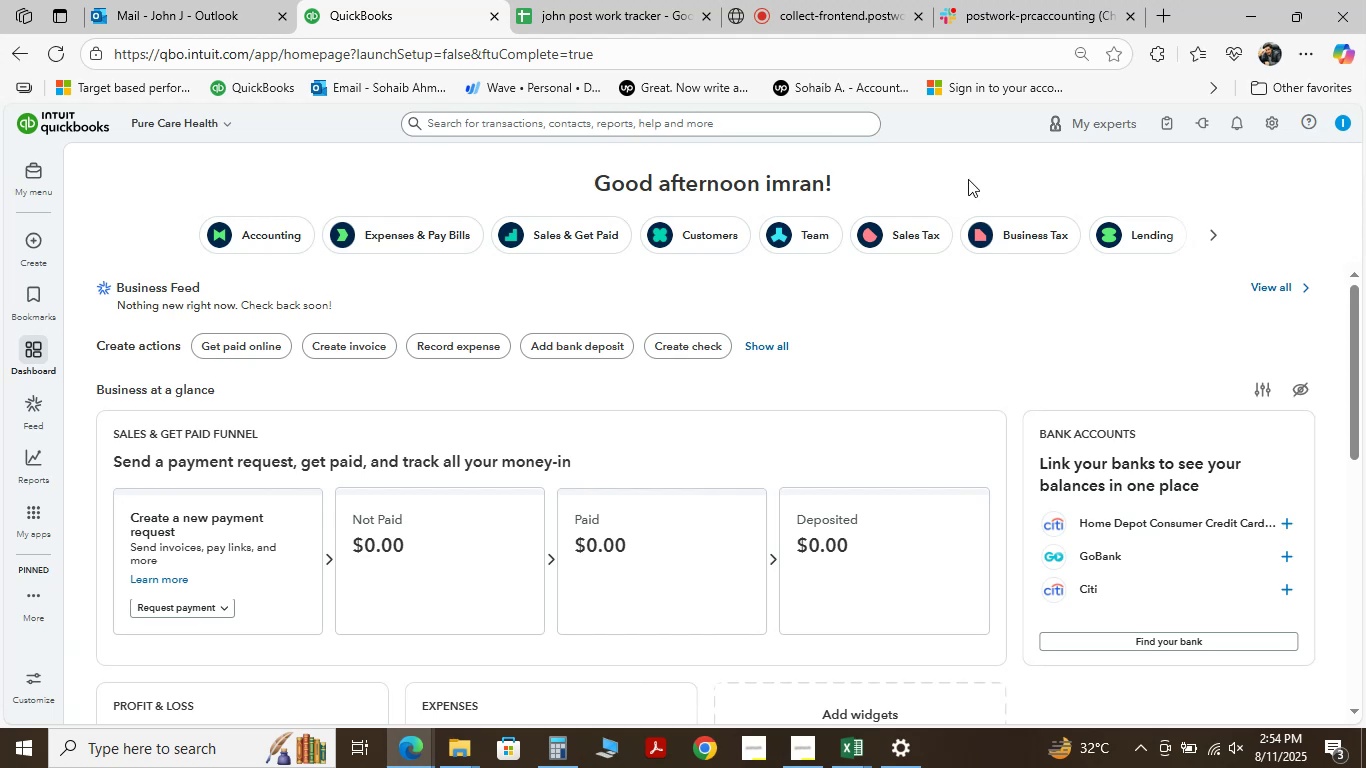 
wait(5.16)
 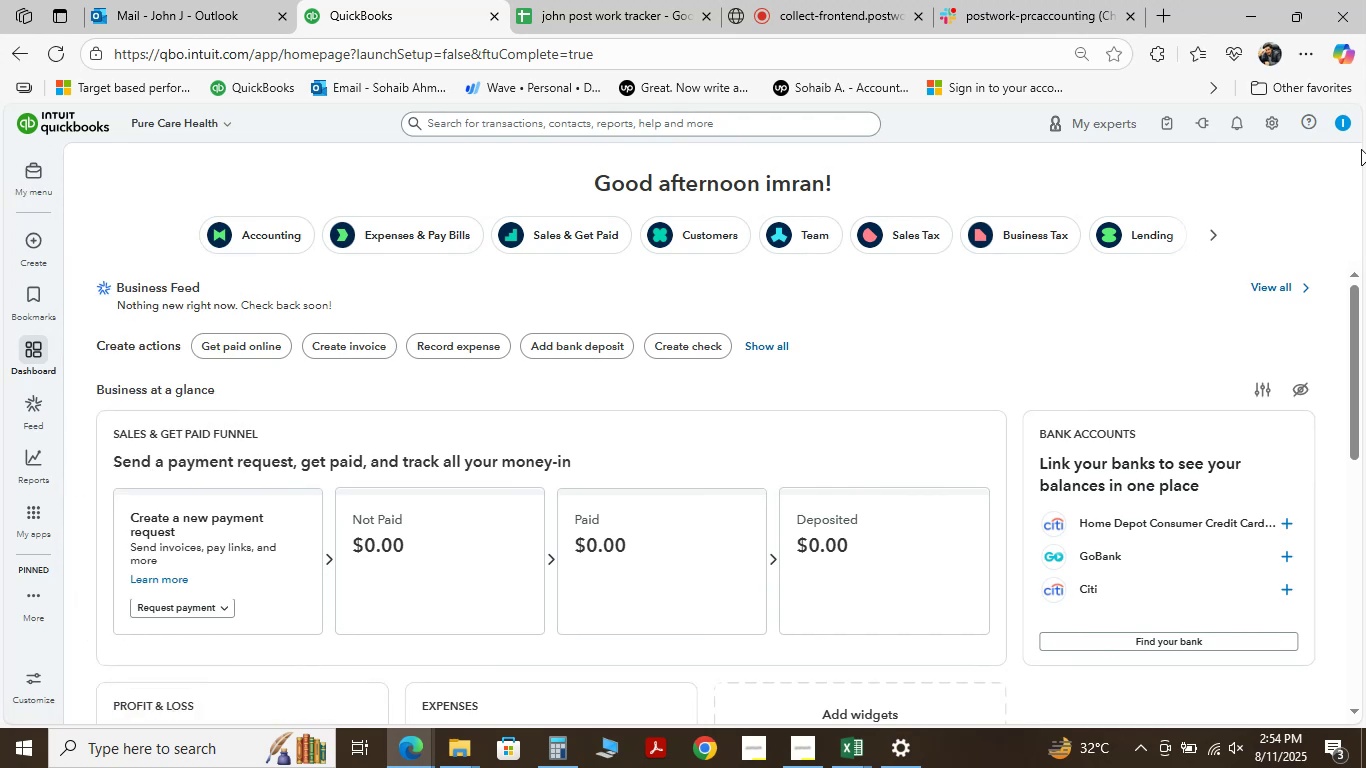 
mouse_move([43, 178])
 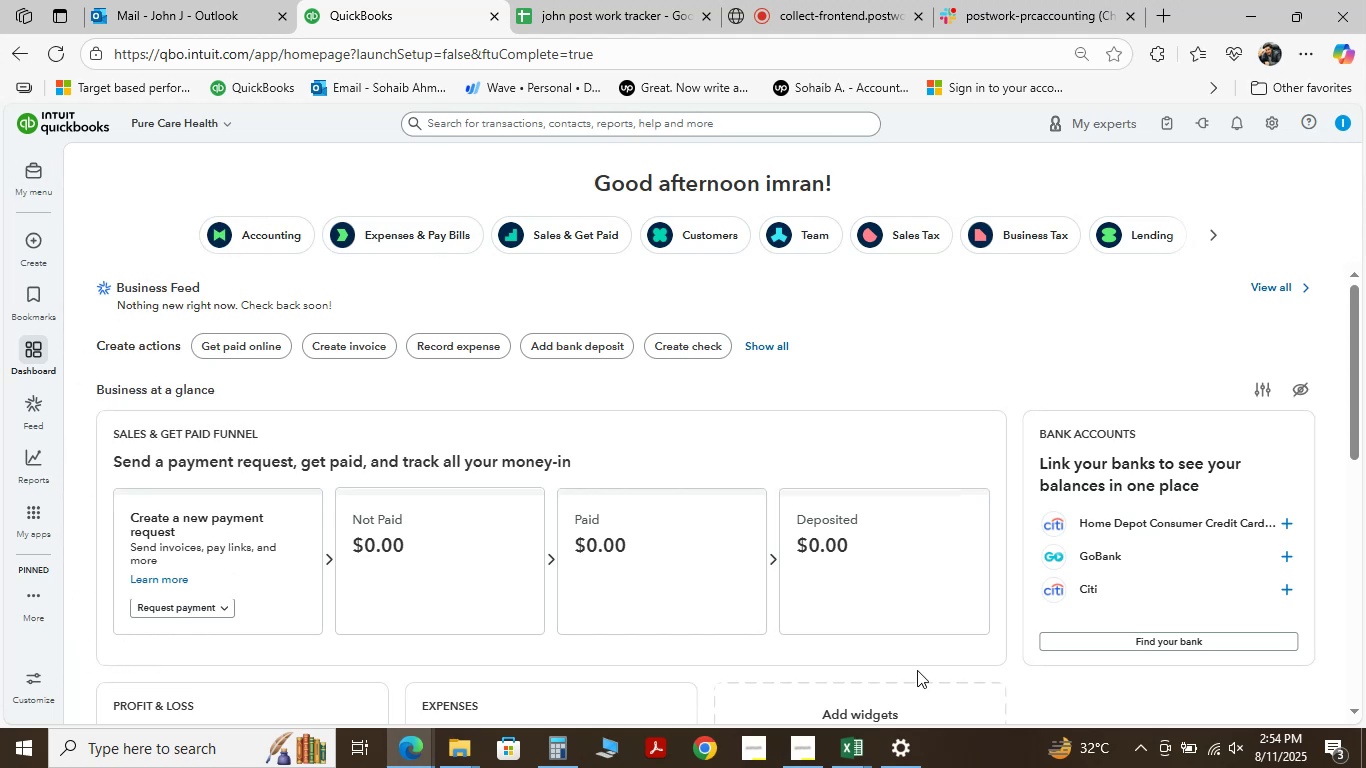 
left_click([846, 751])
 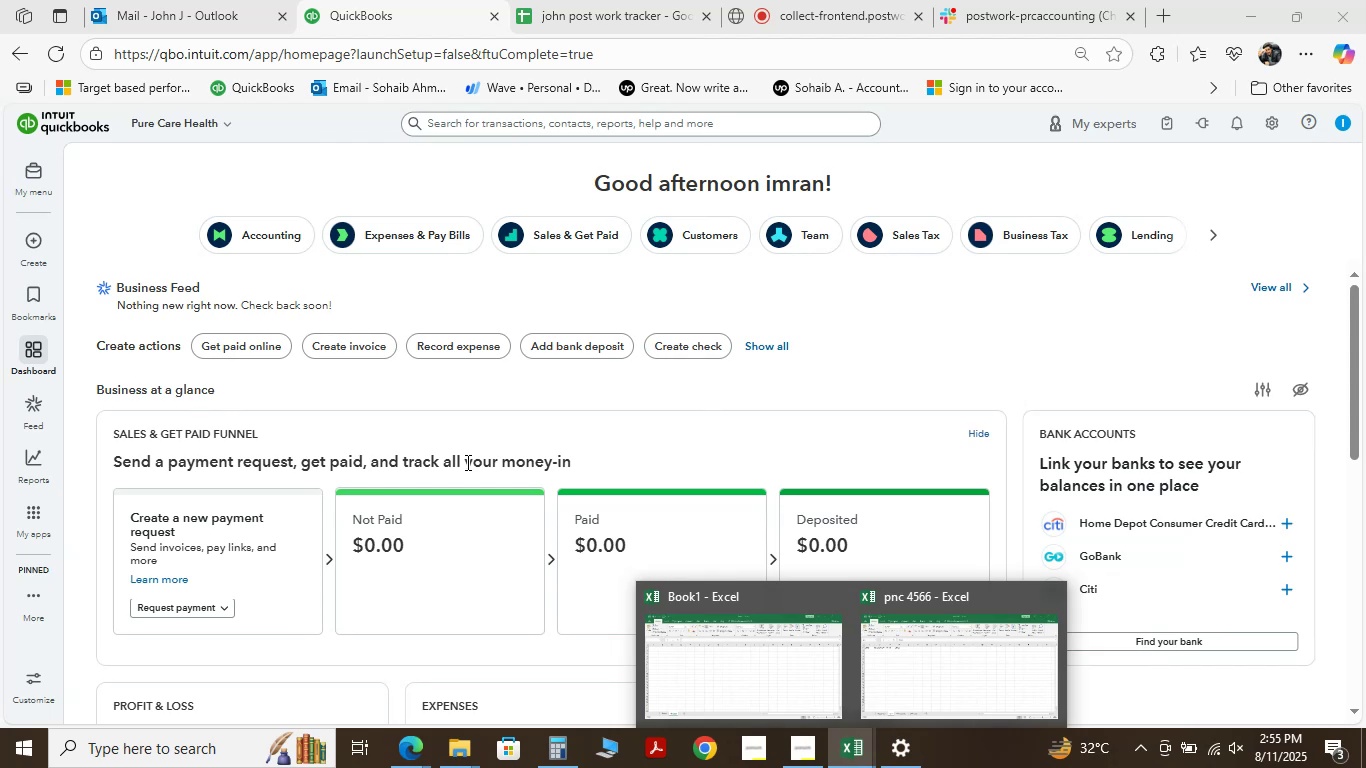 
wait(19.44)
 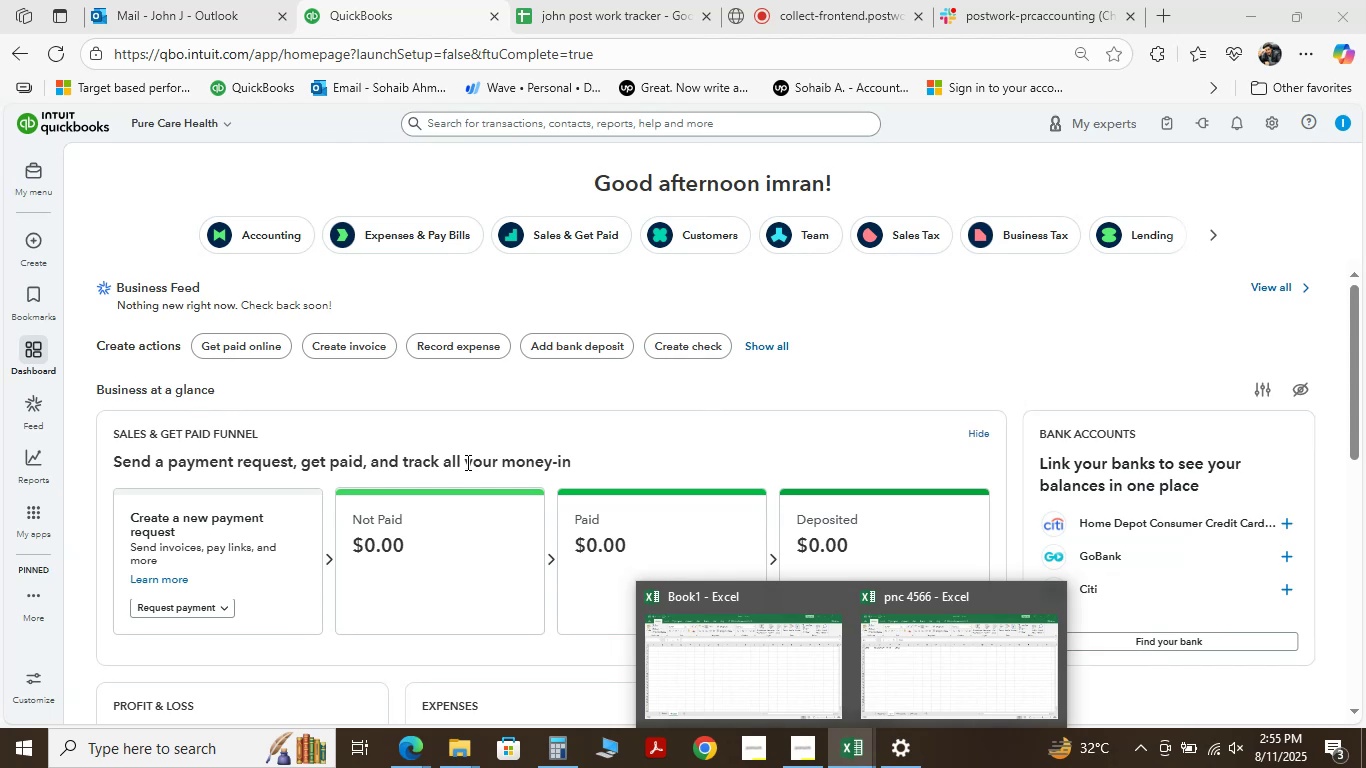 
mouse_move([787, 3])
 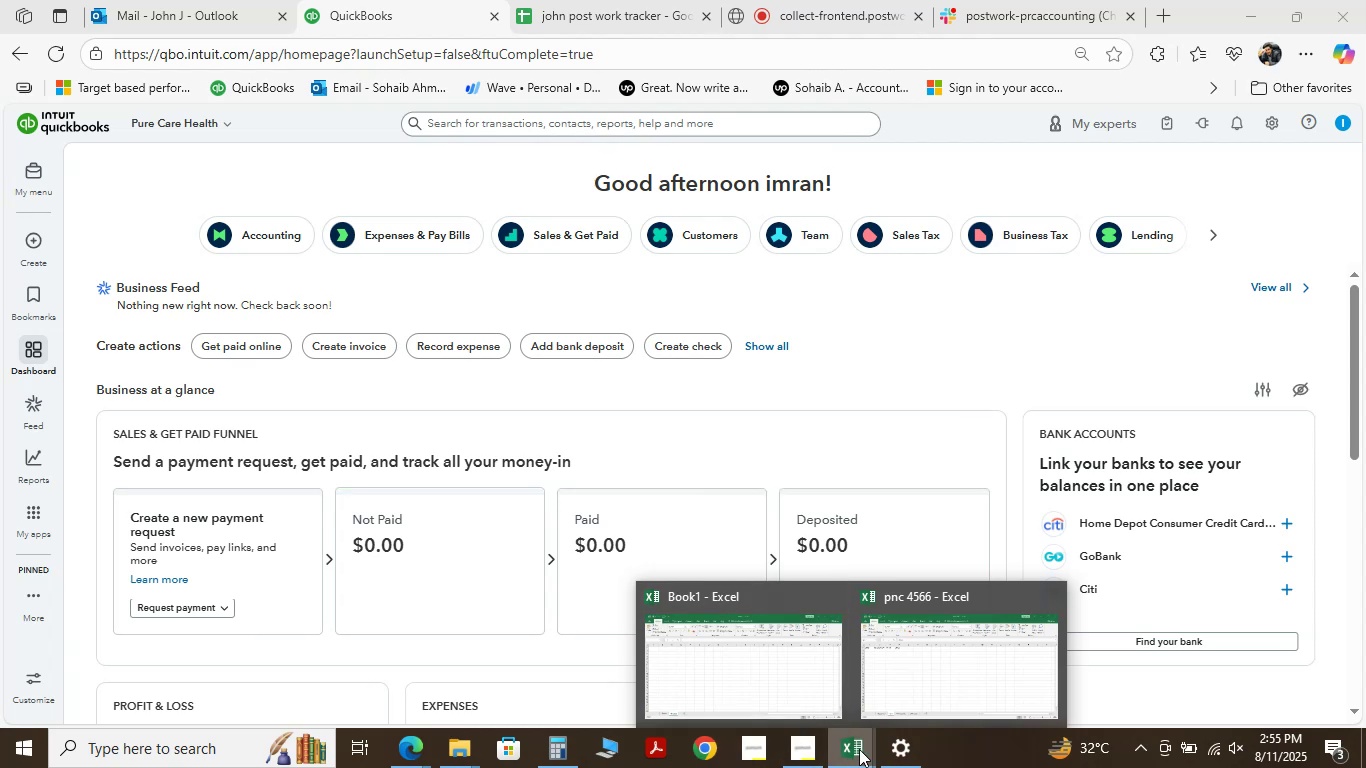 
mouse_move([928, 663])
 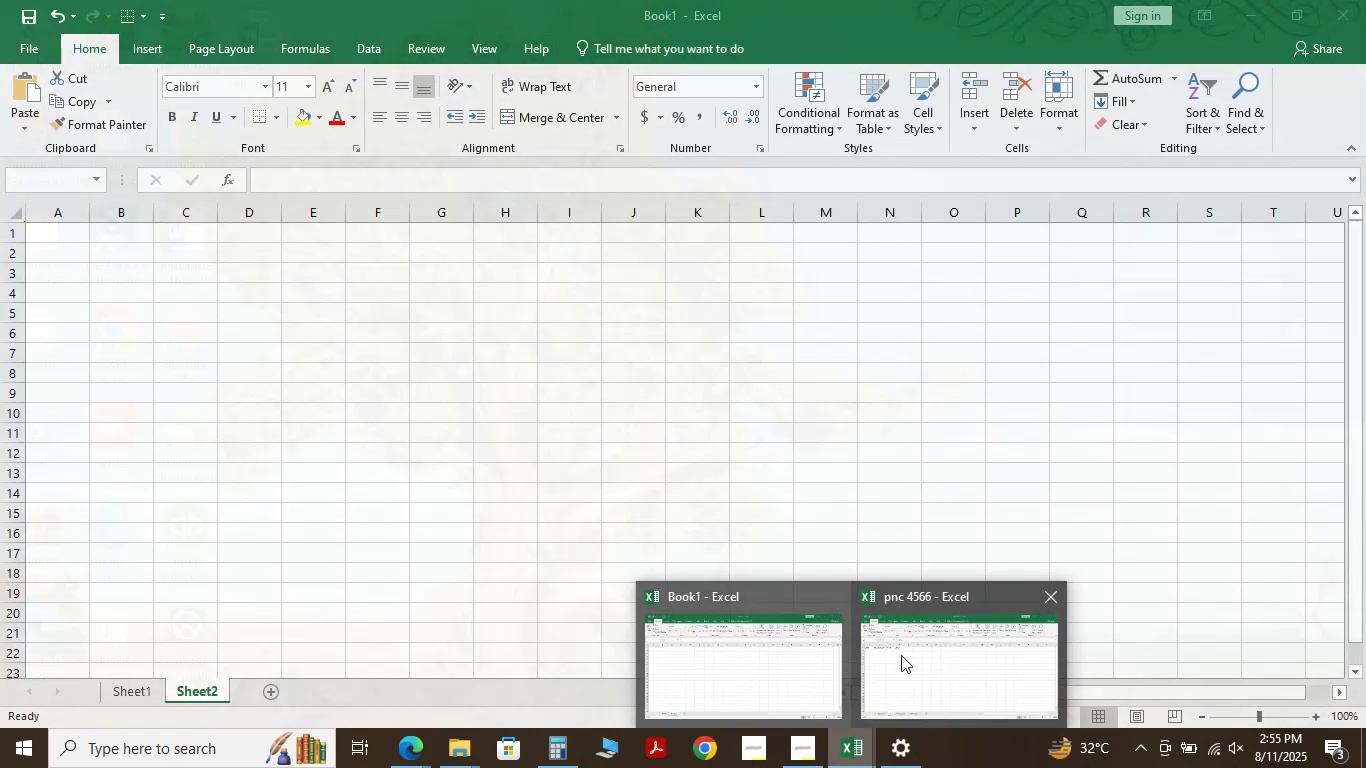 
left_click([928, 657])
 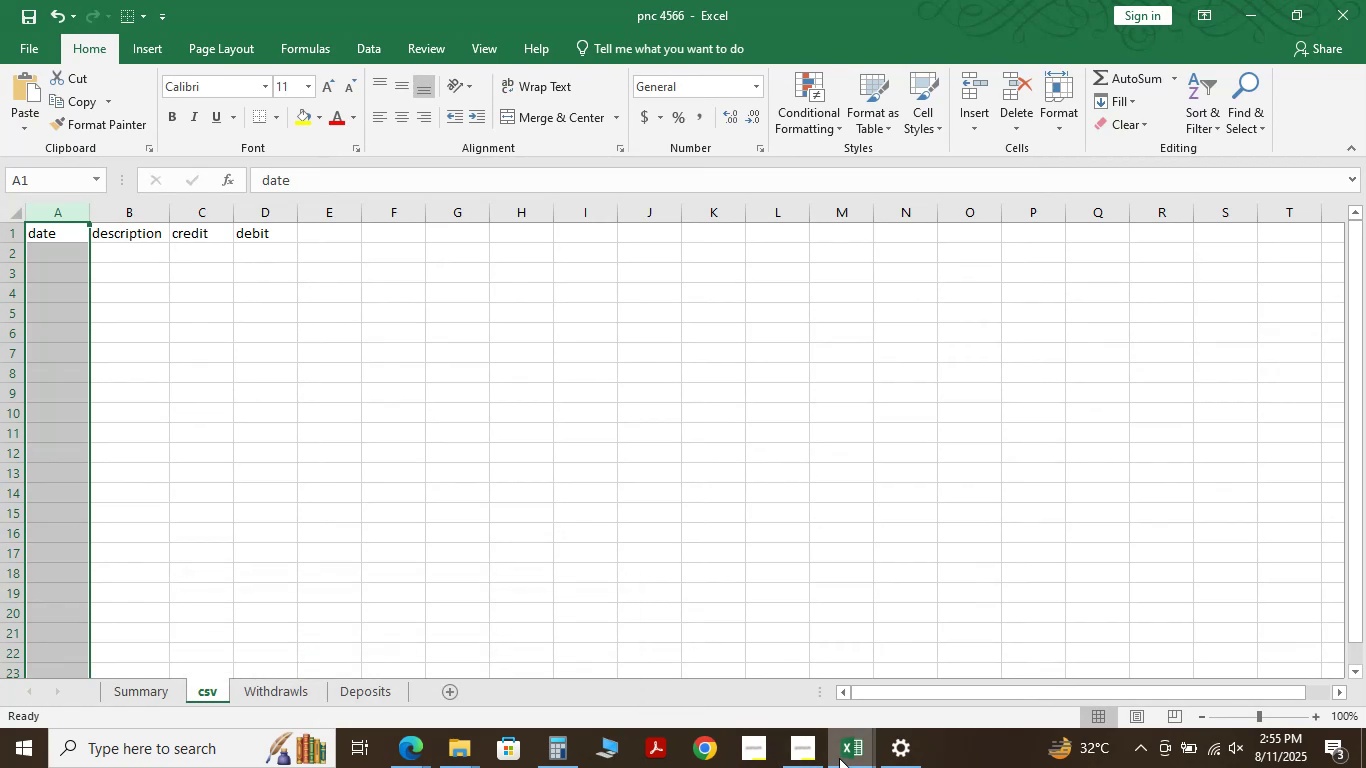 
wait(11.81)
 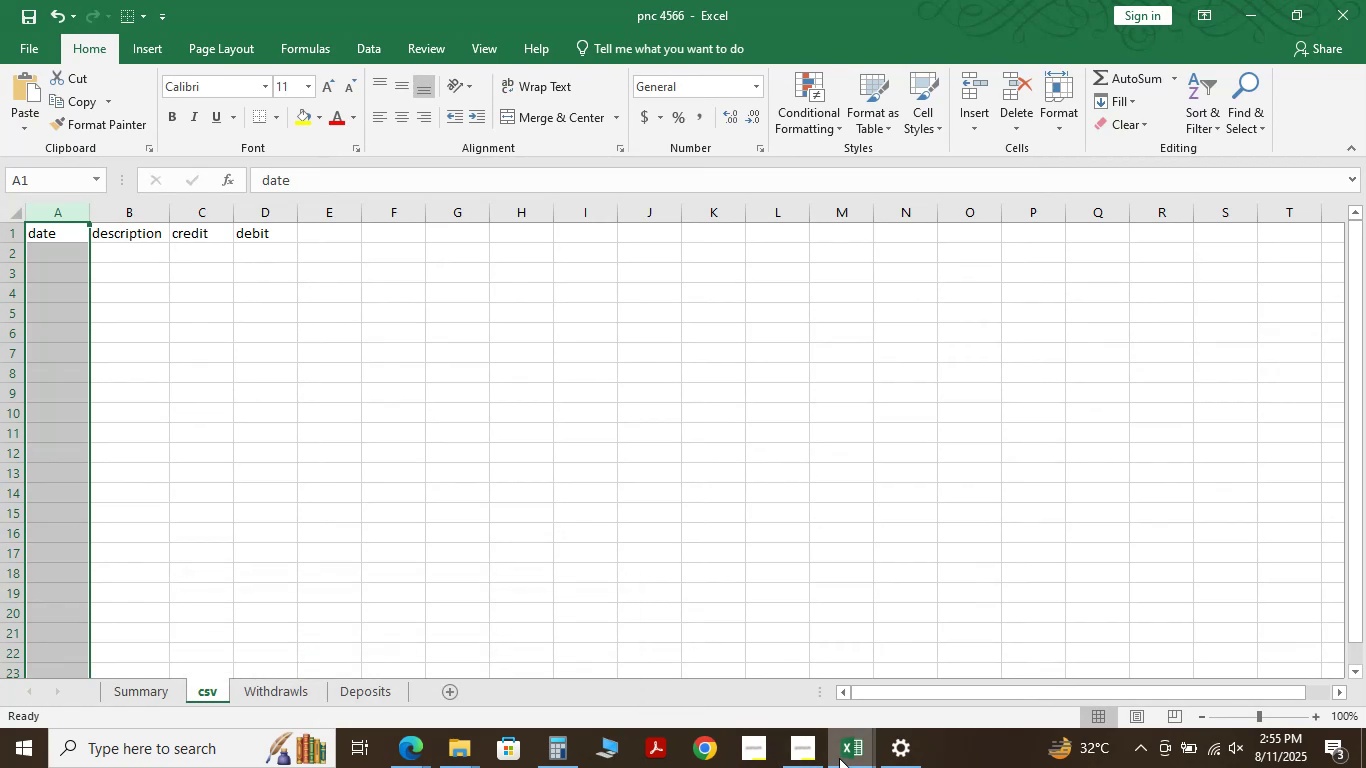 
mouse_move([760, 753])
 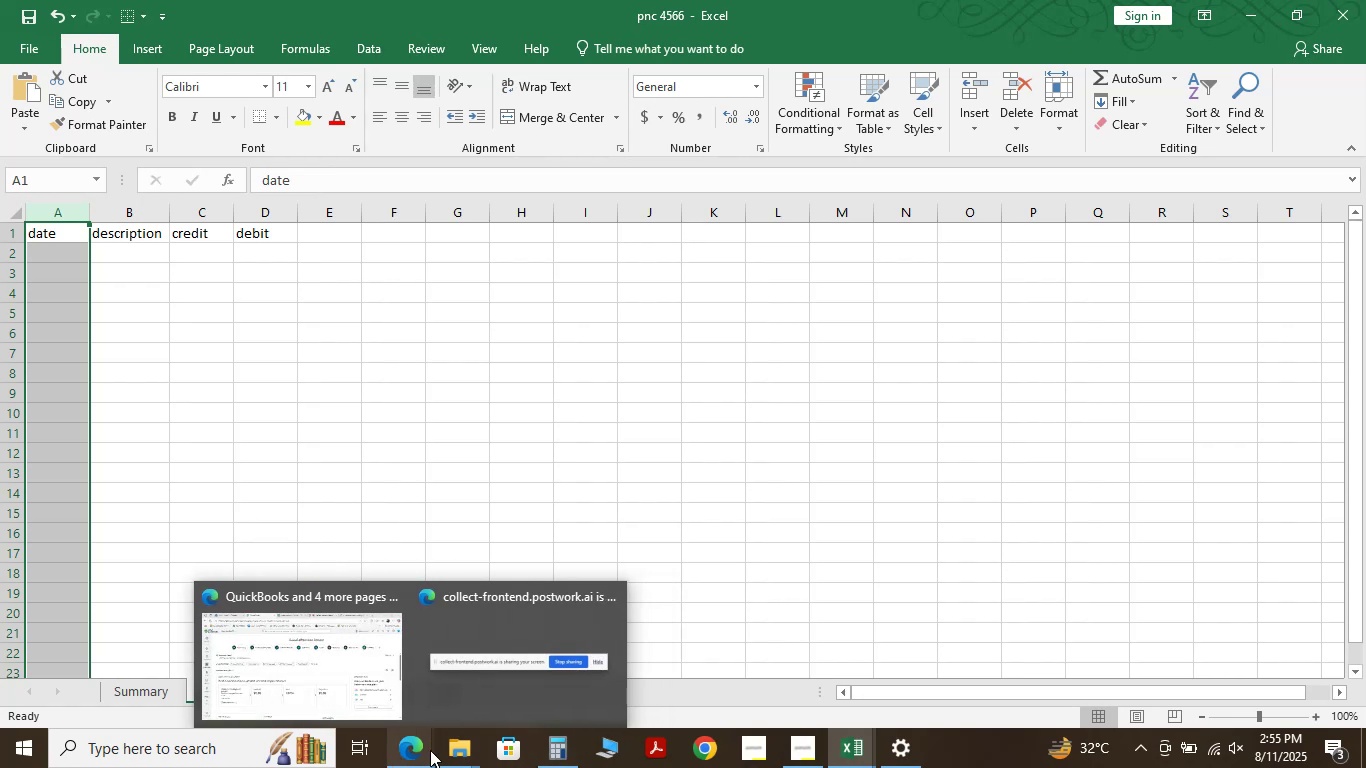 
left_click([420, 760])
 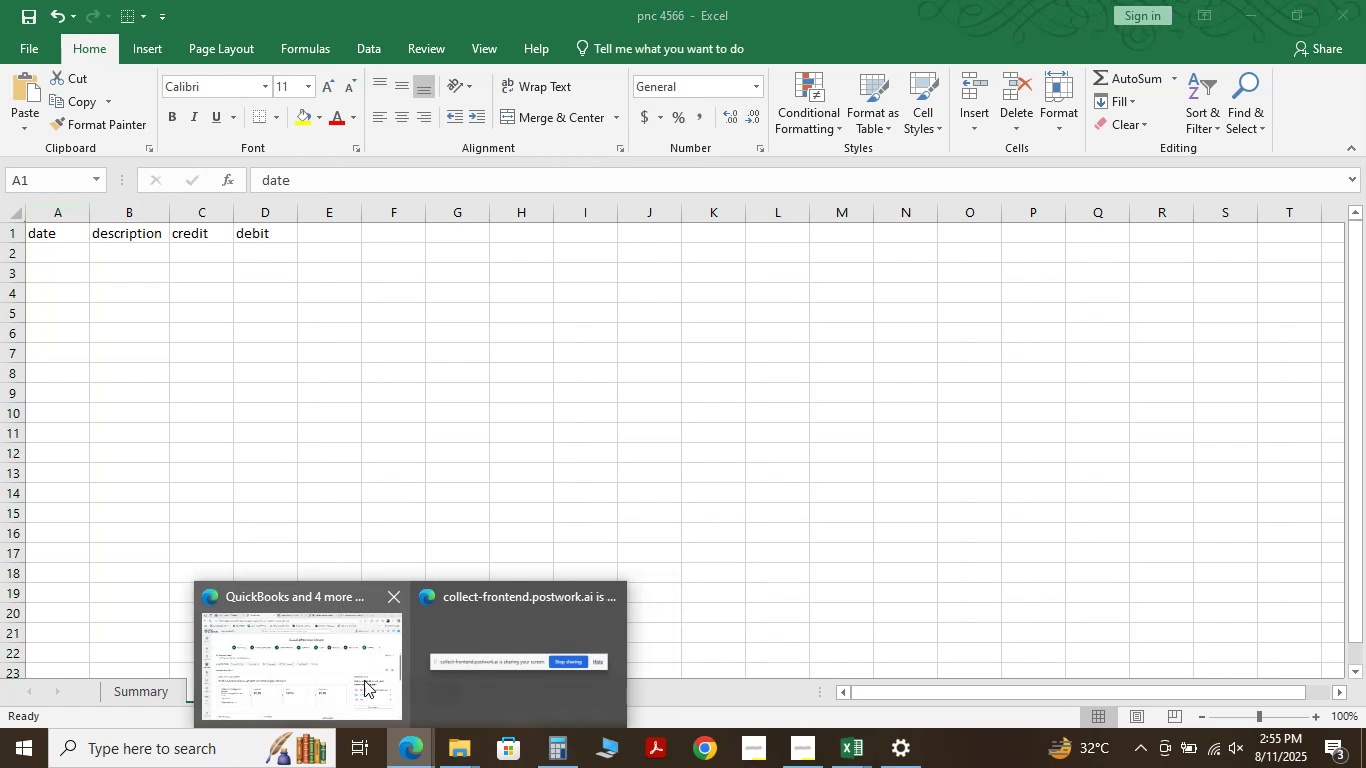 
left_click([343, 669])
 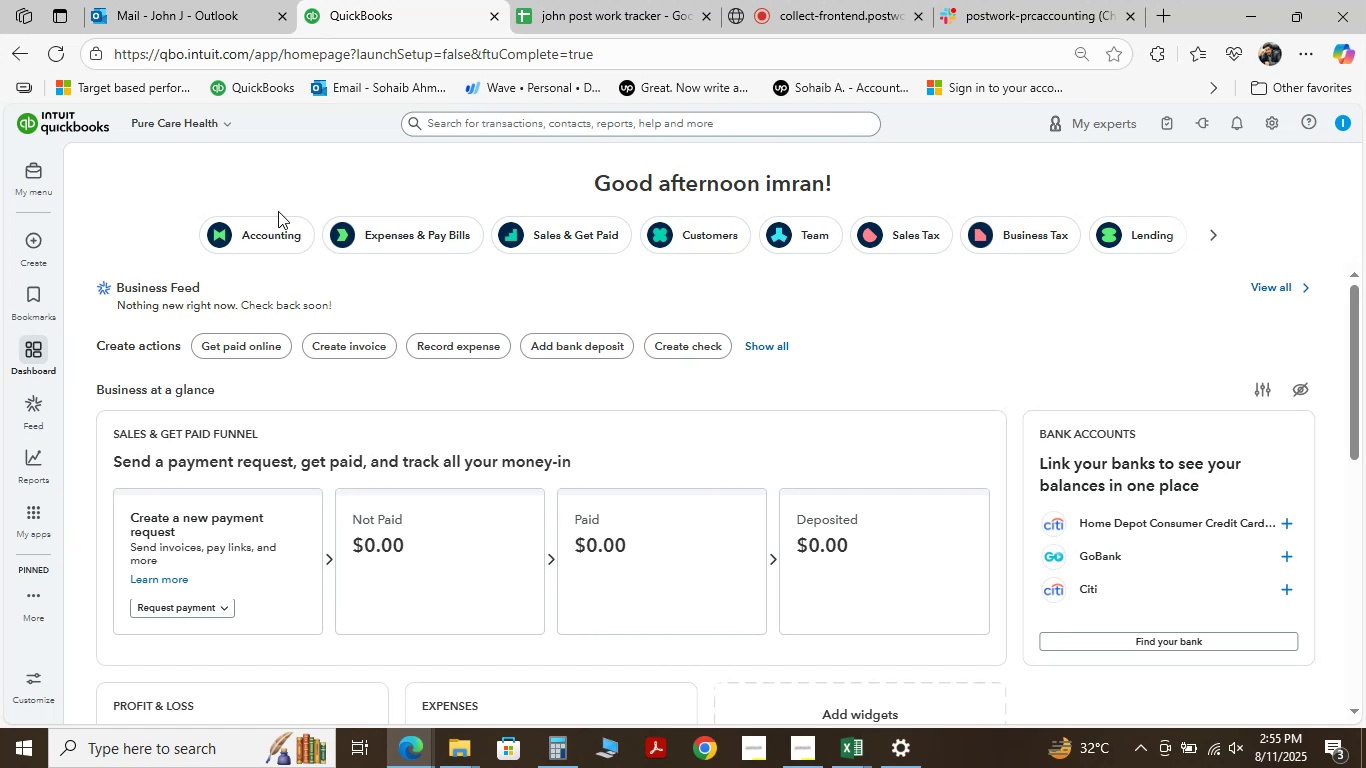 
wait(12.56)
 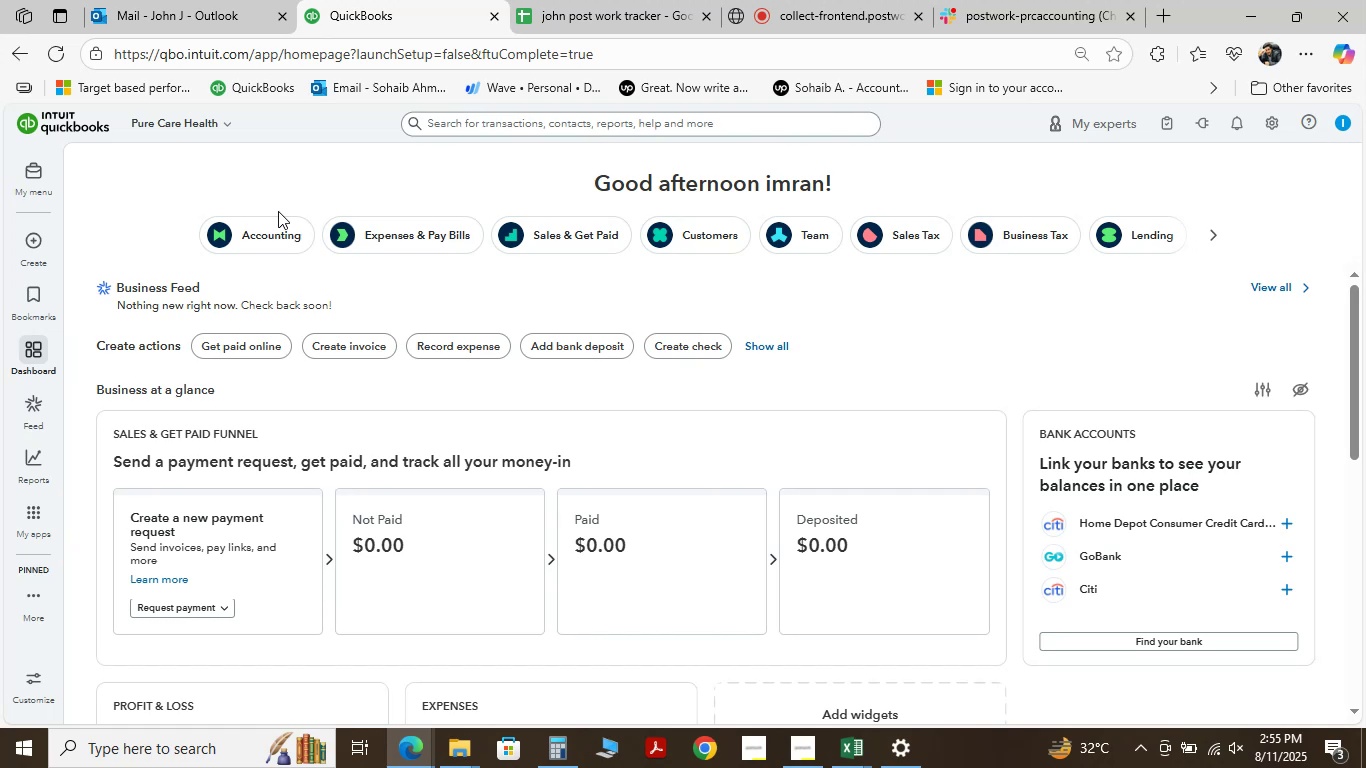 
scroll: coordinate [1130, 254], scroll_direction: up, amount: 15.0
 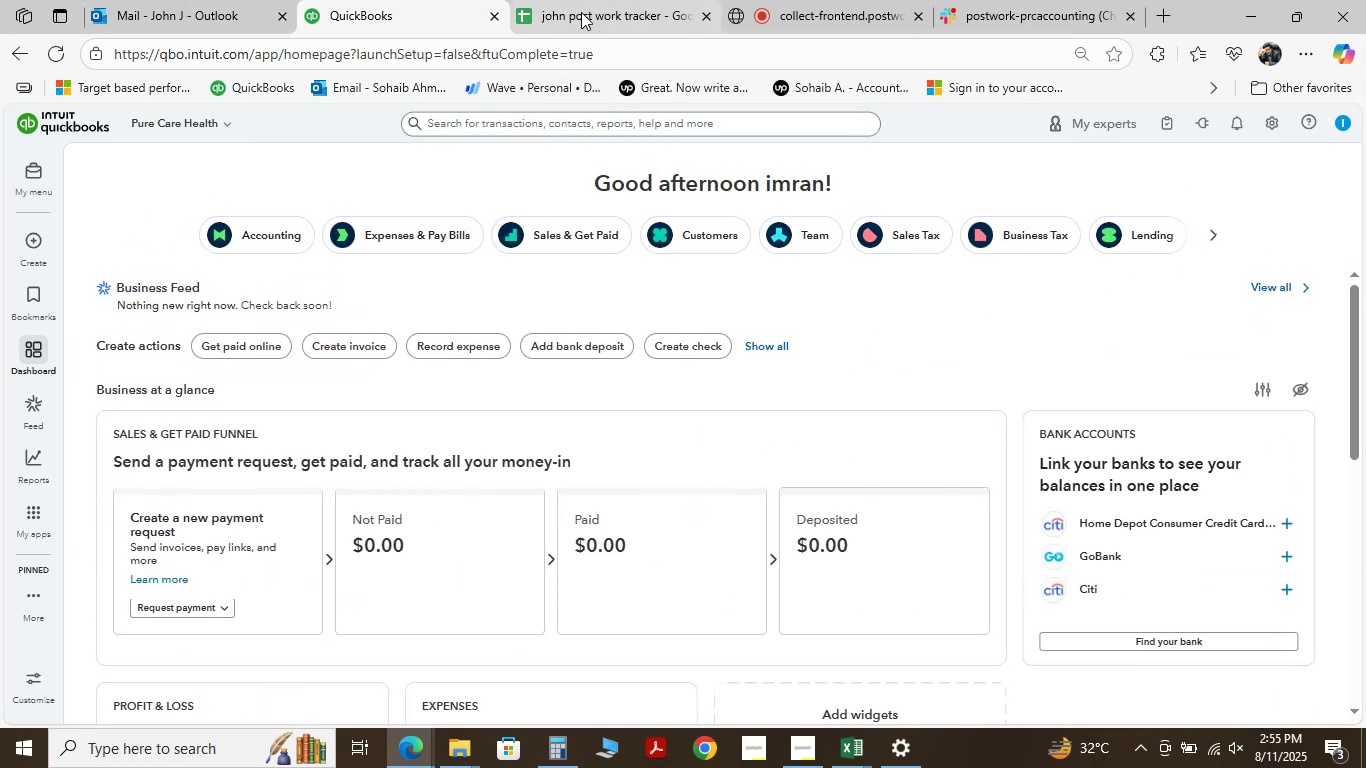 
left_click([581, 12])
 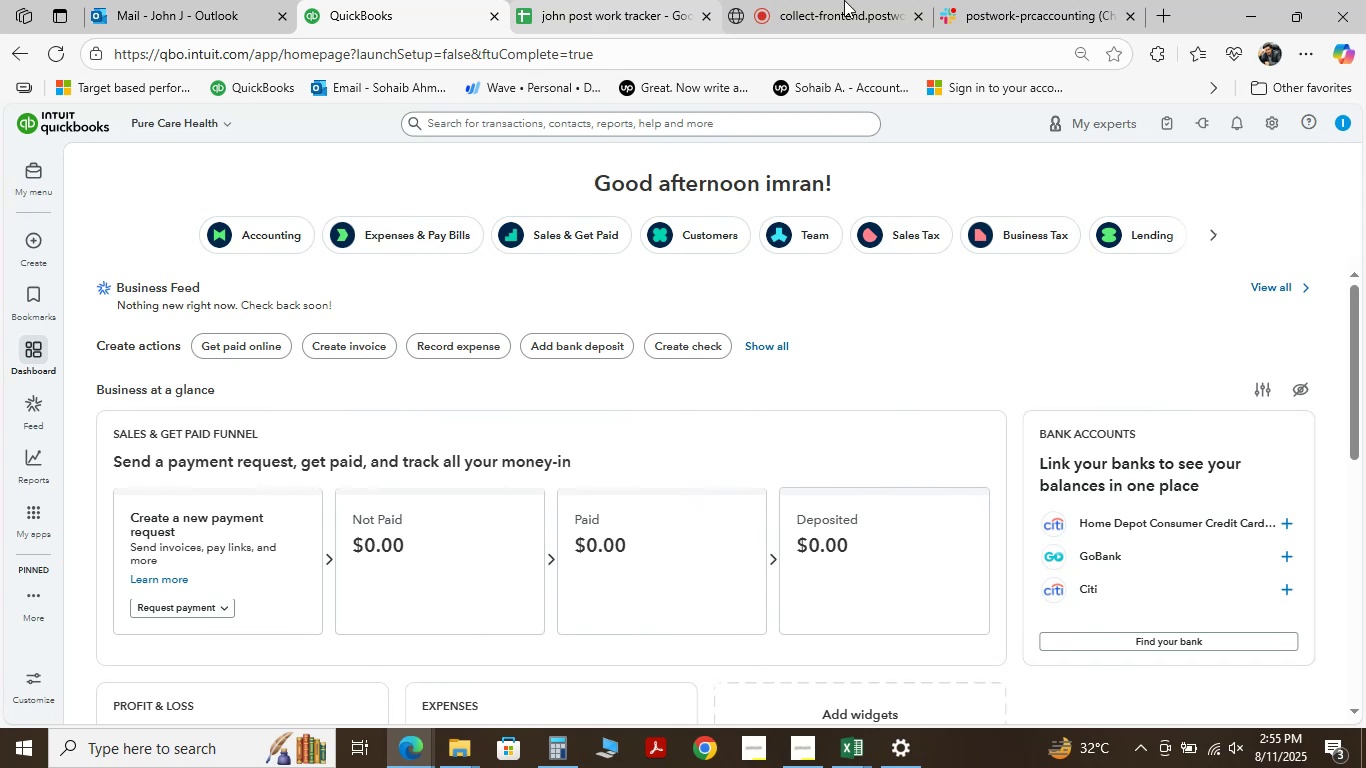 
left_click([793, 0])
 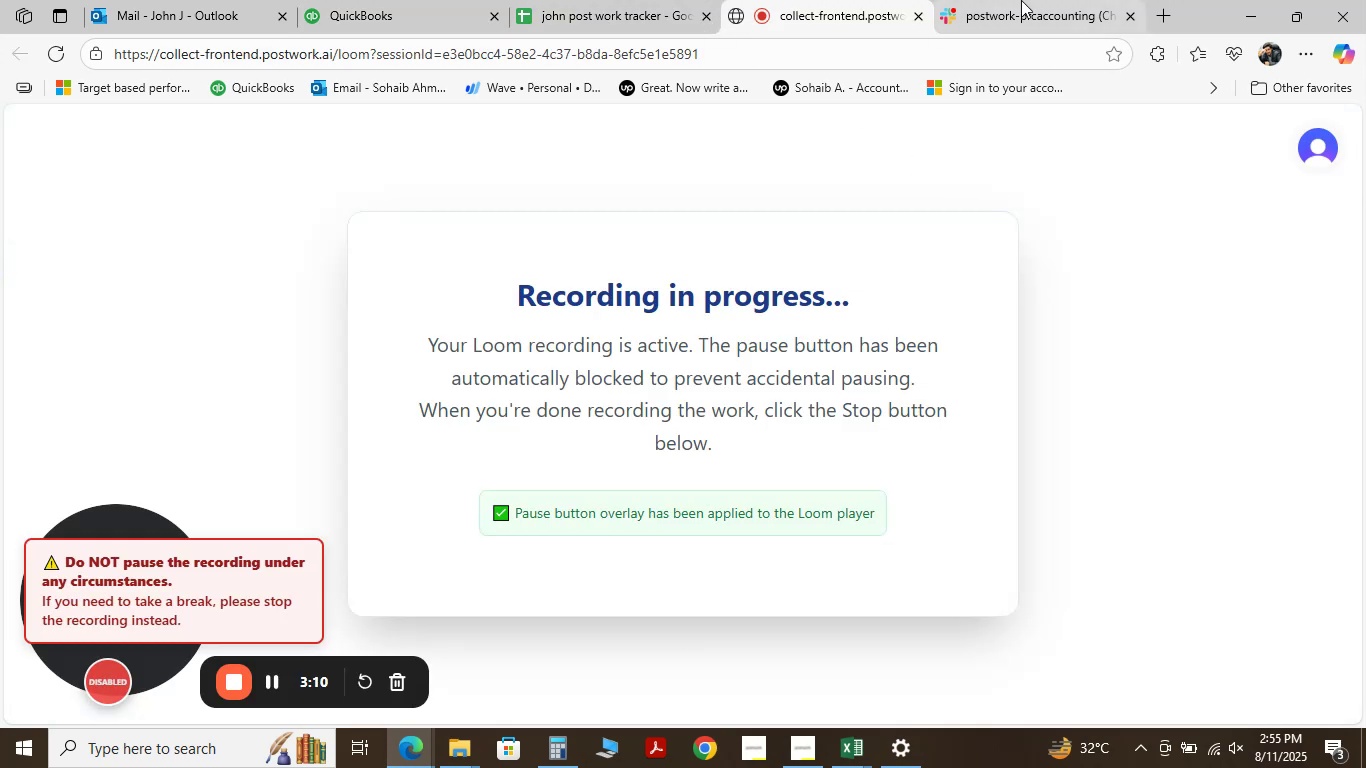 
left_click([1021, 0])
 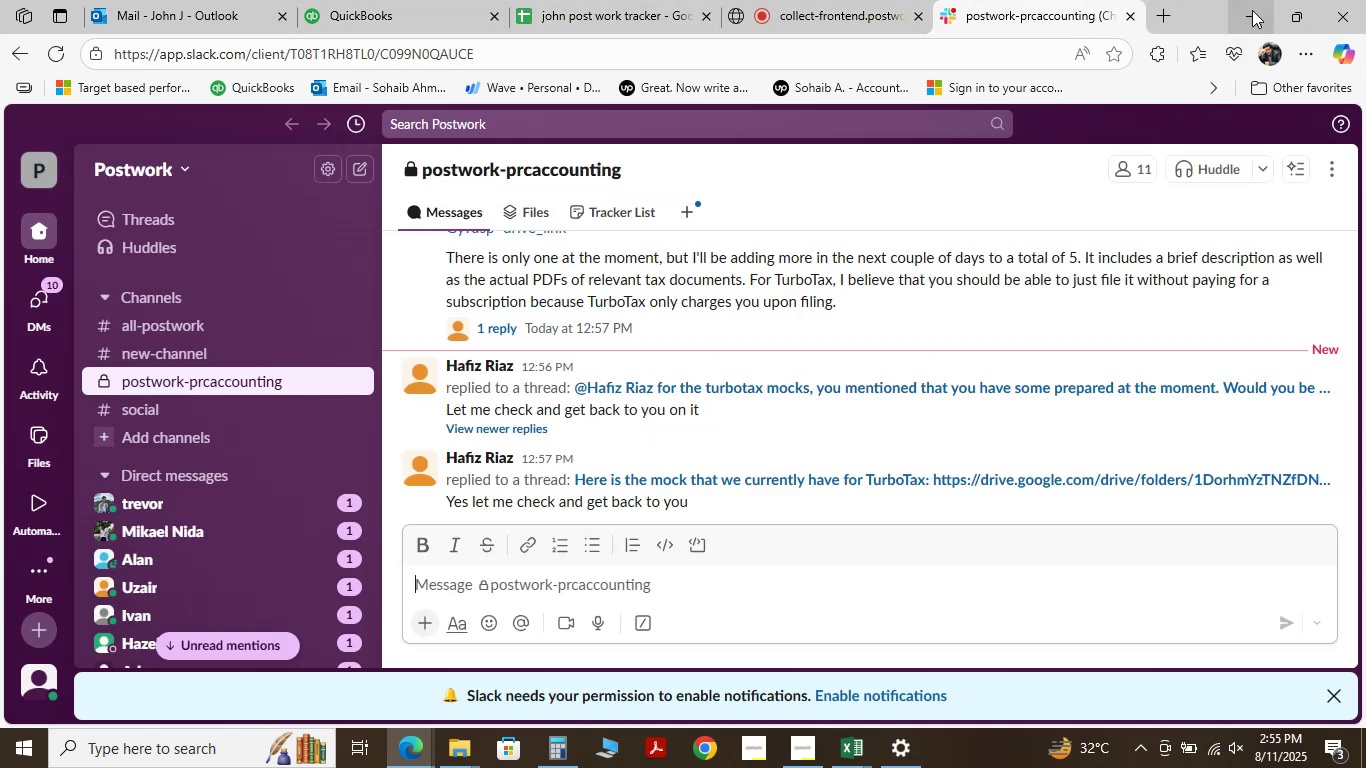 
left_click([1252, 10])
 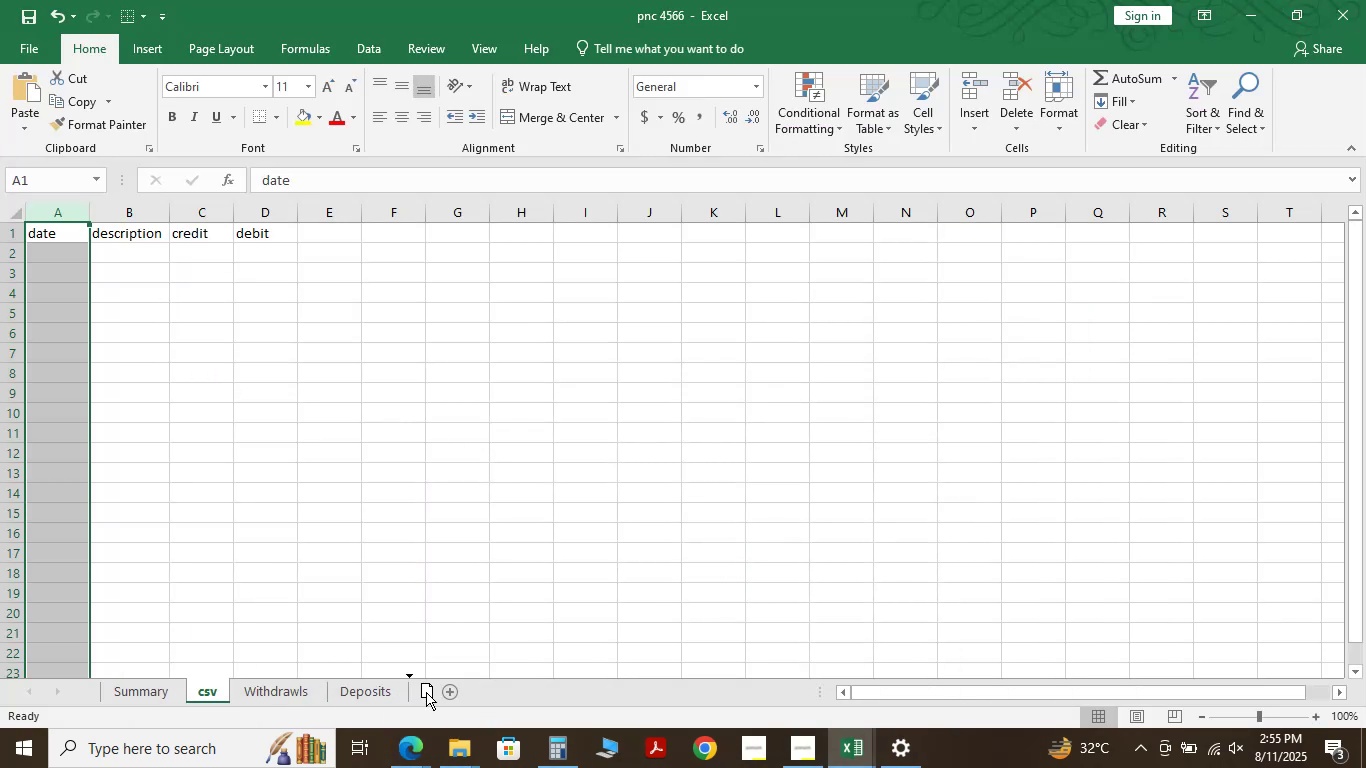 
wait(5.14)
 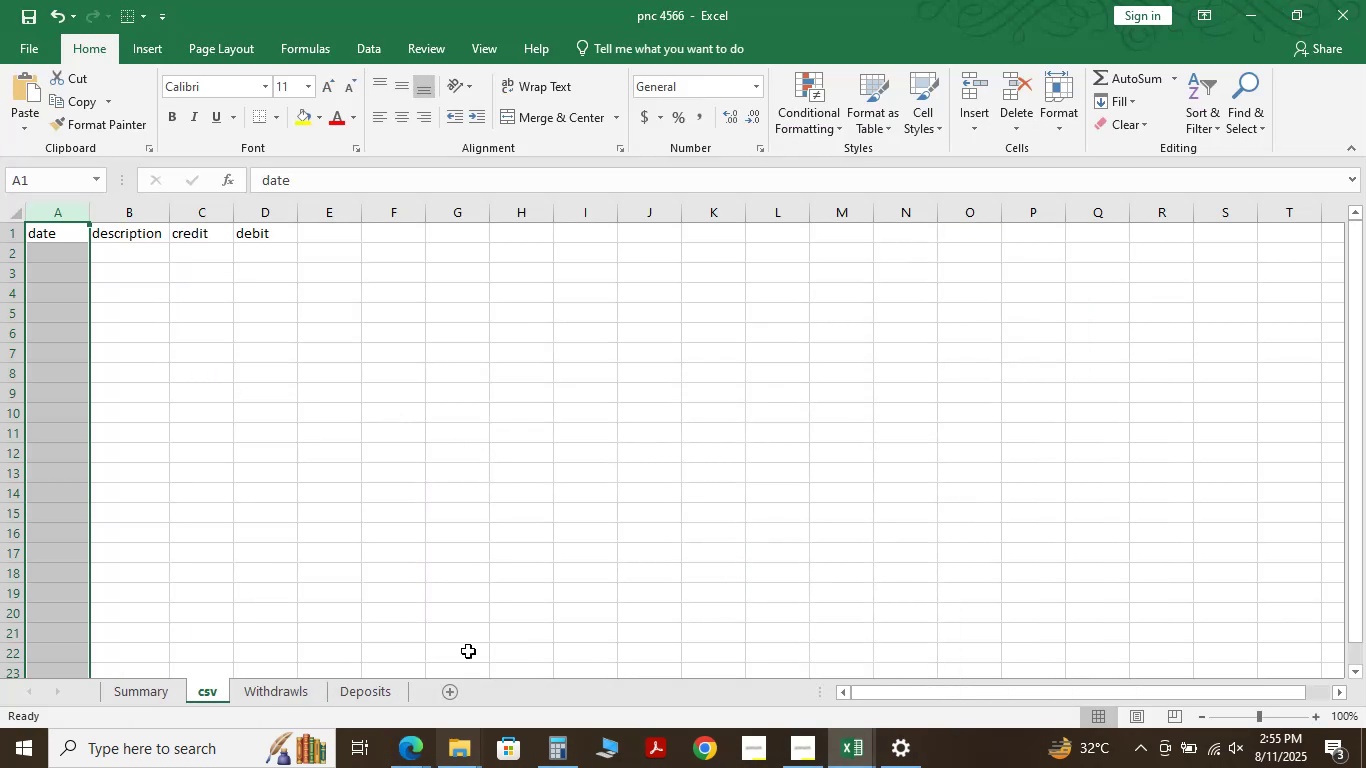 
left_click([135, 692])
 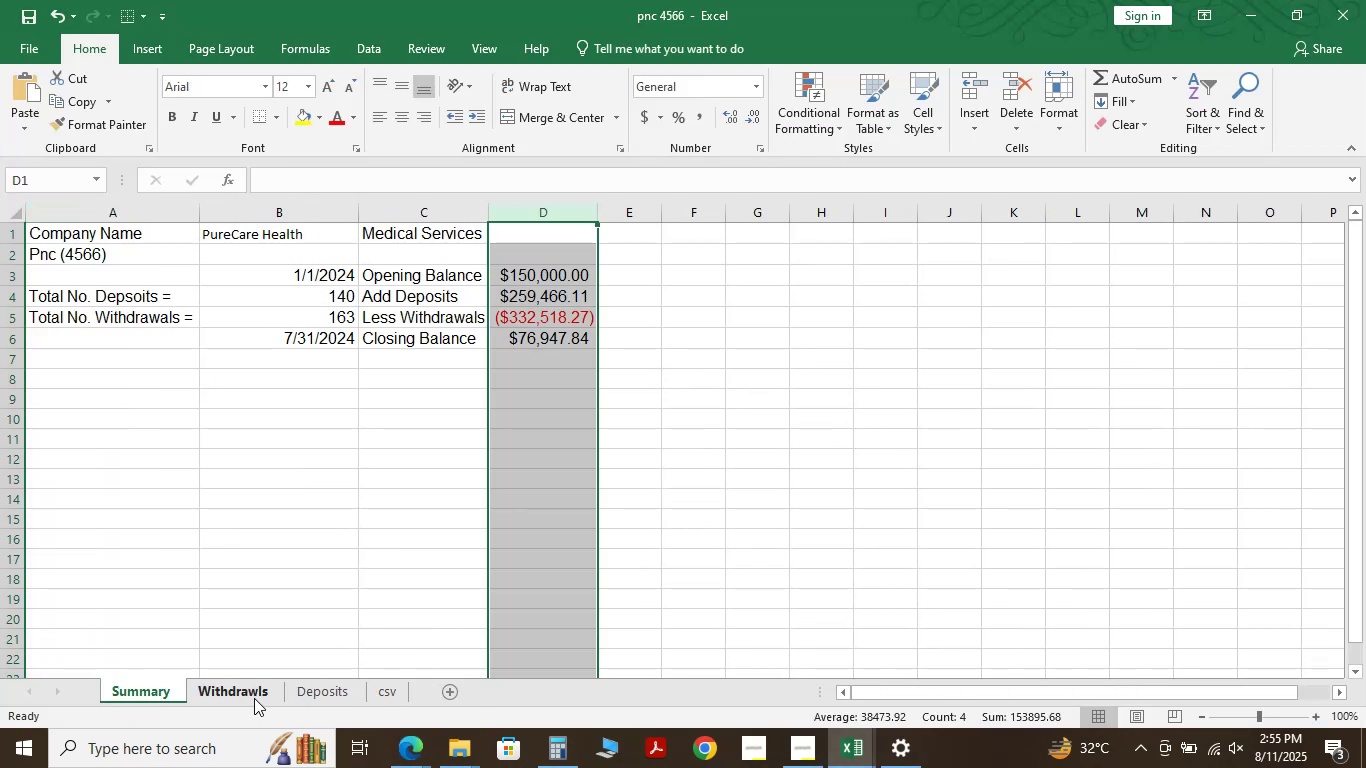 
left_click([255, 698])
 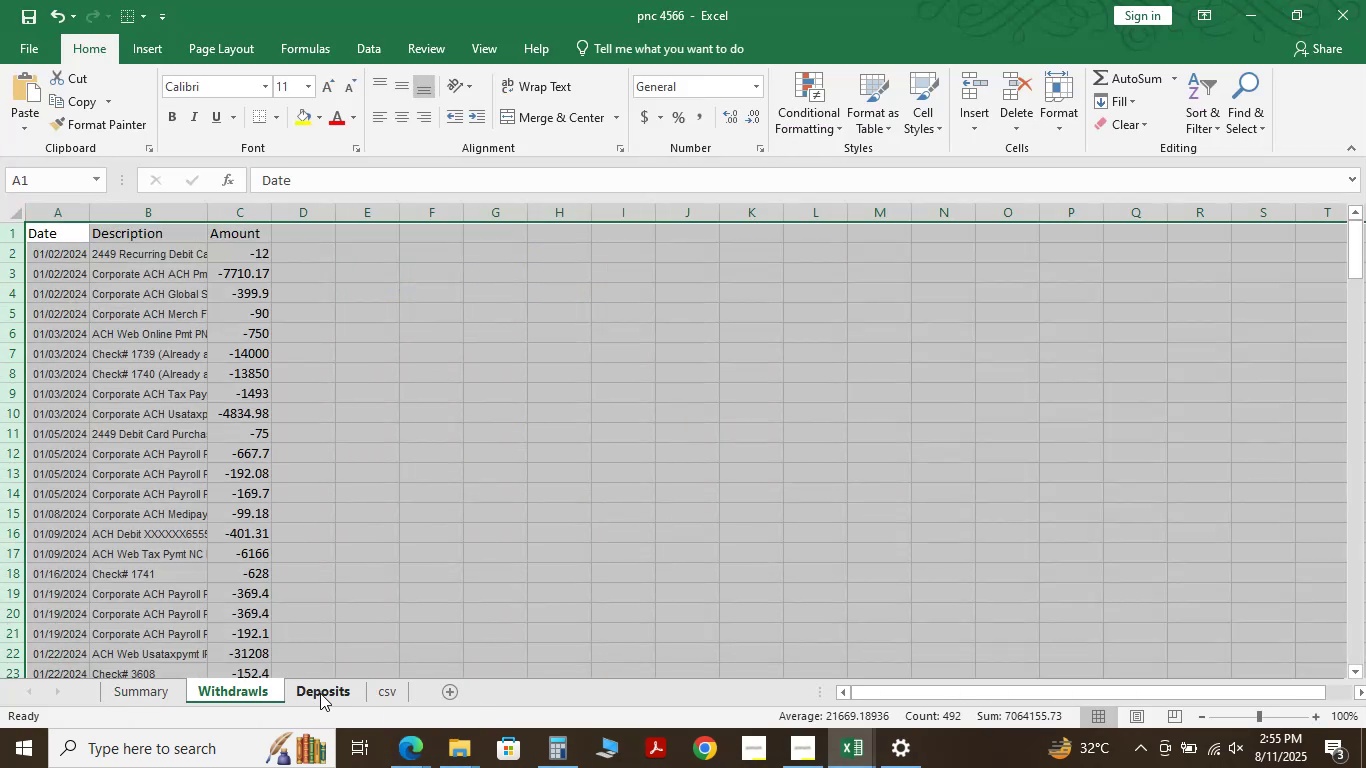 
left_click([320, 693])
 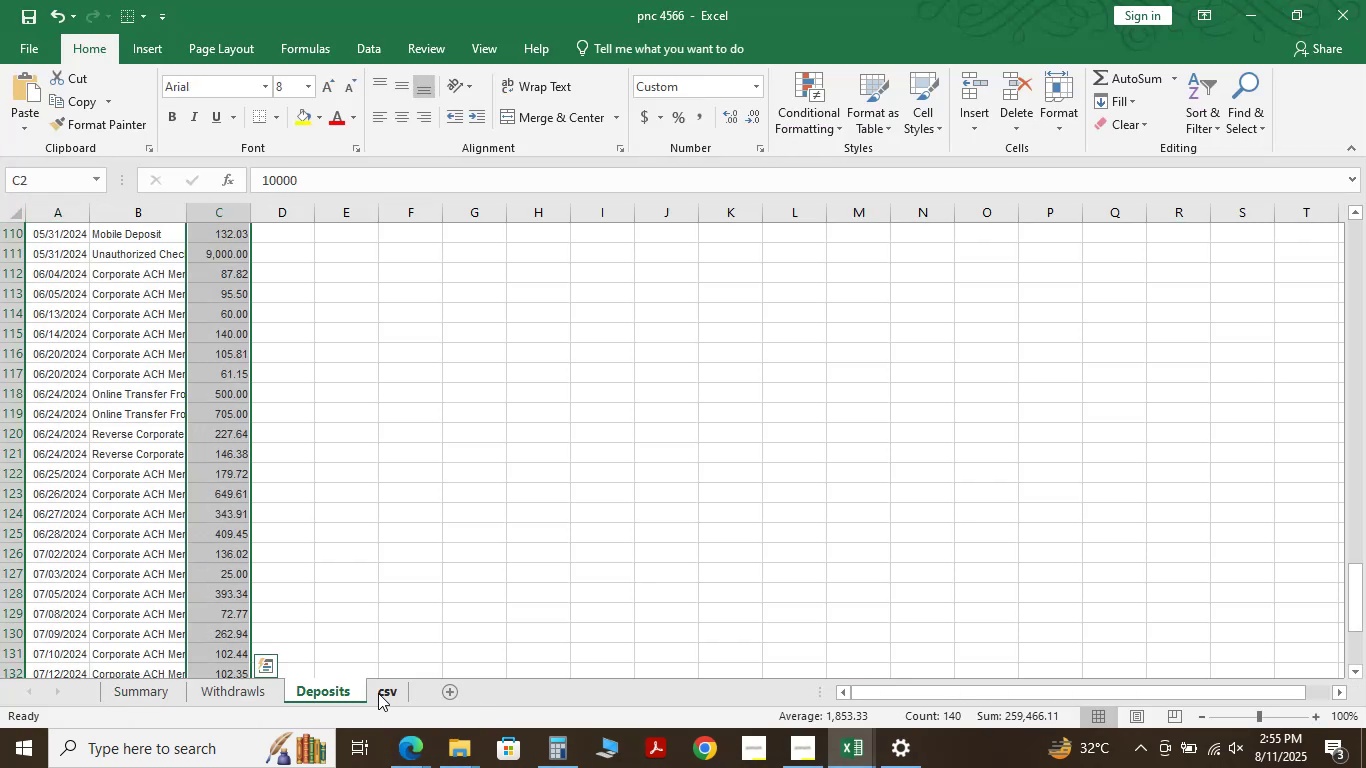 
left_click([378, 693])
 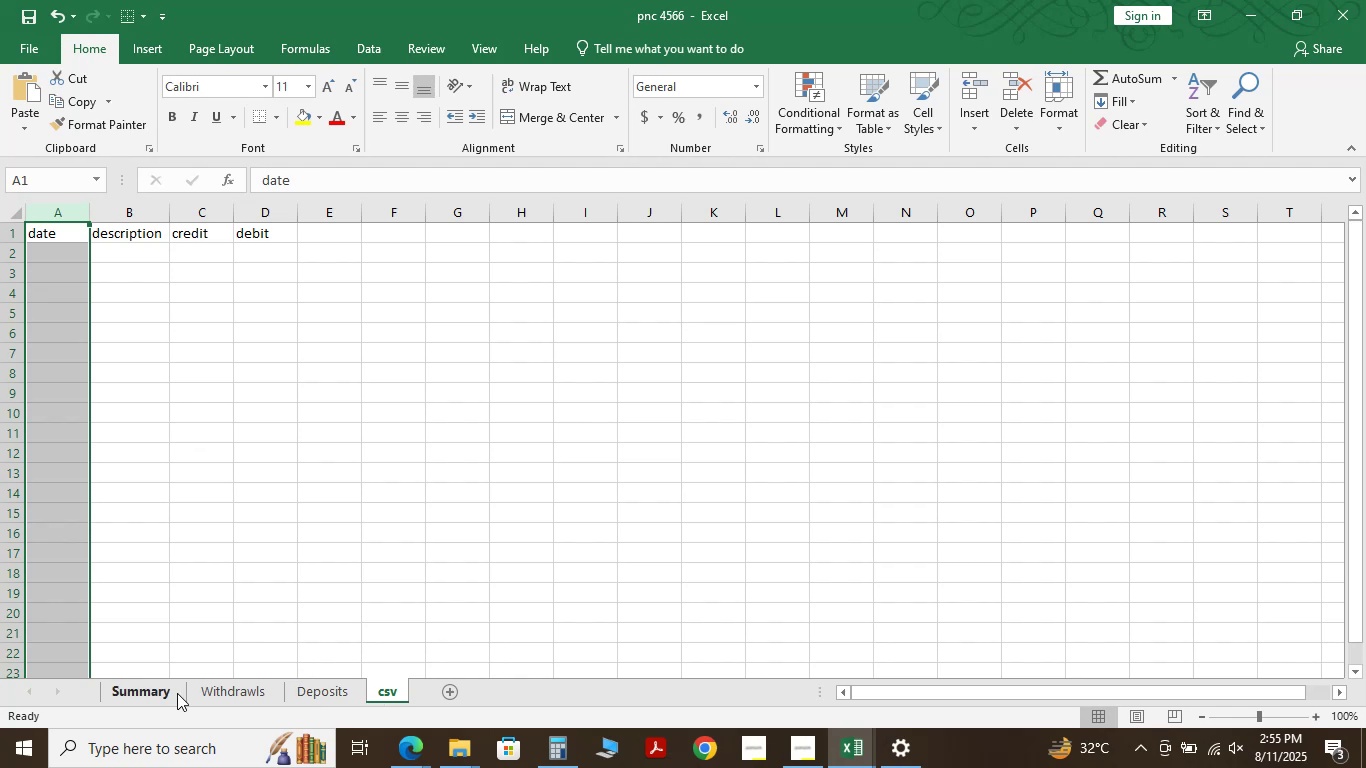 
left_click([115, 693])
 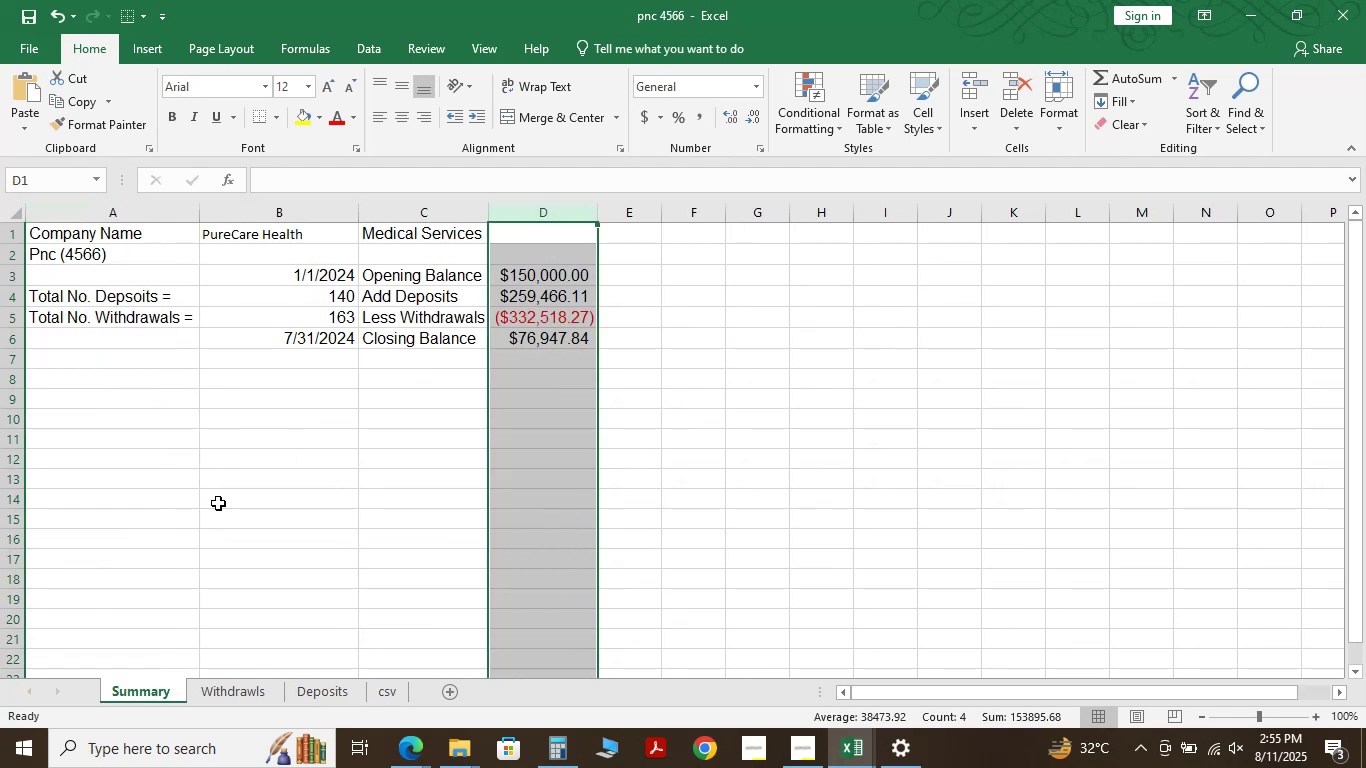 
scroll: coordinate [223, 502], scroll_direction: up, amount: 1.0
 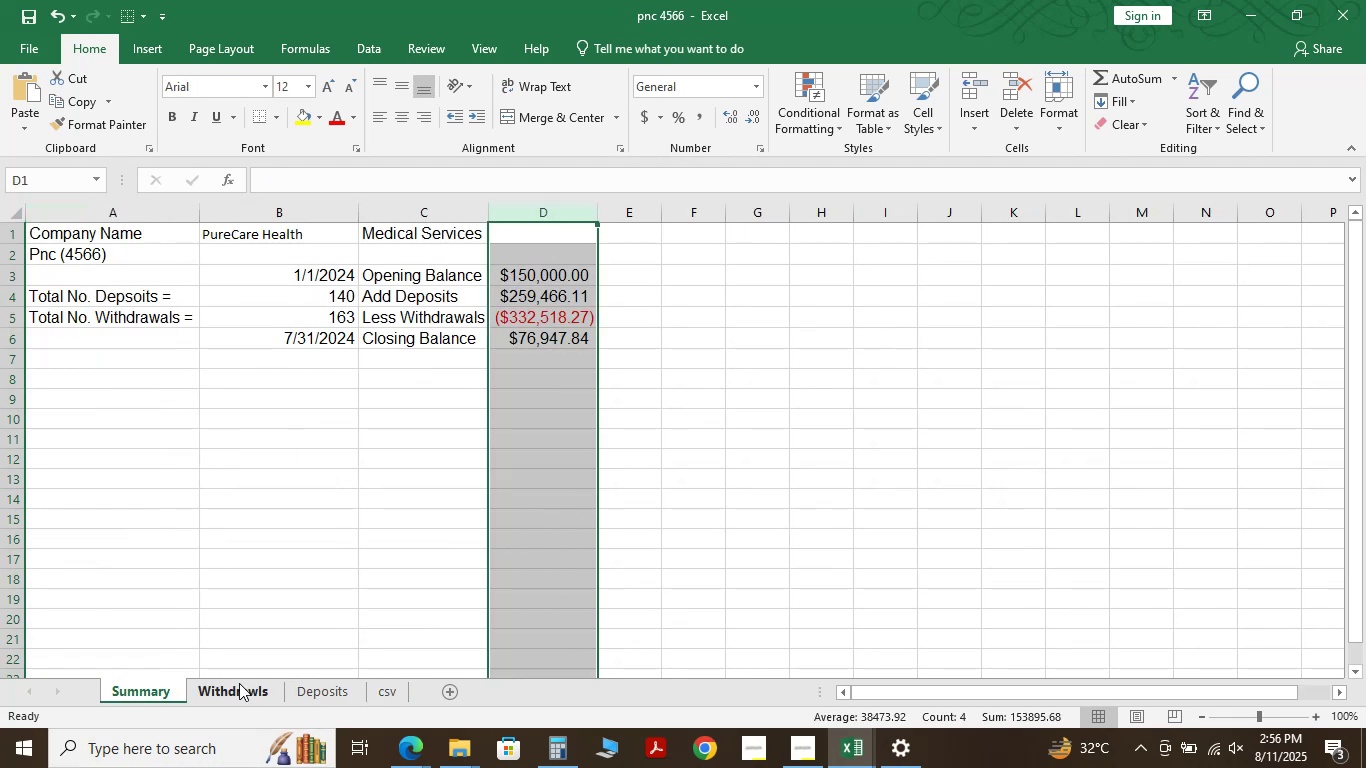 
left_click([239, 678])
 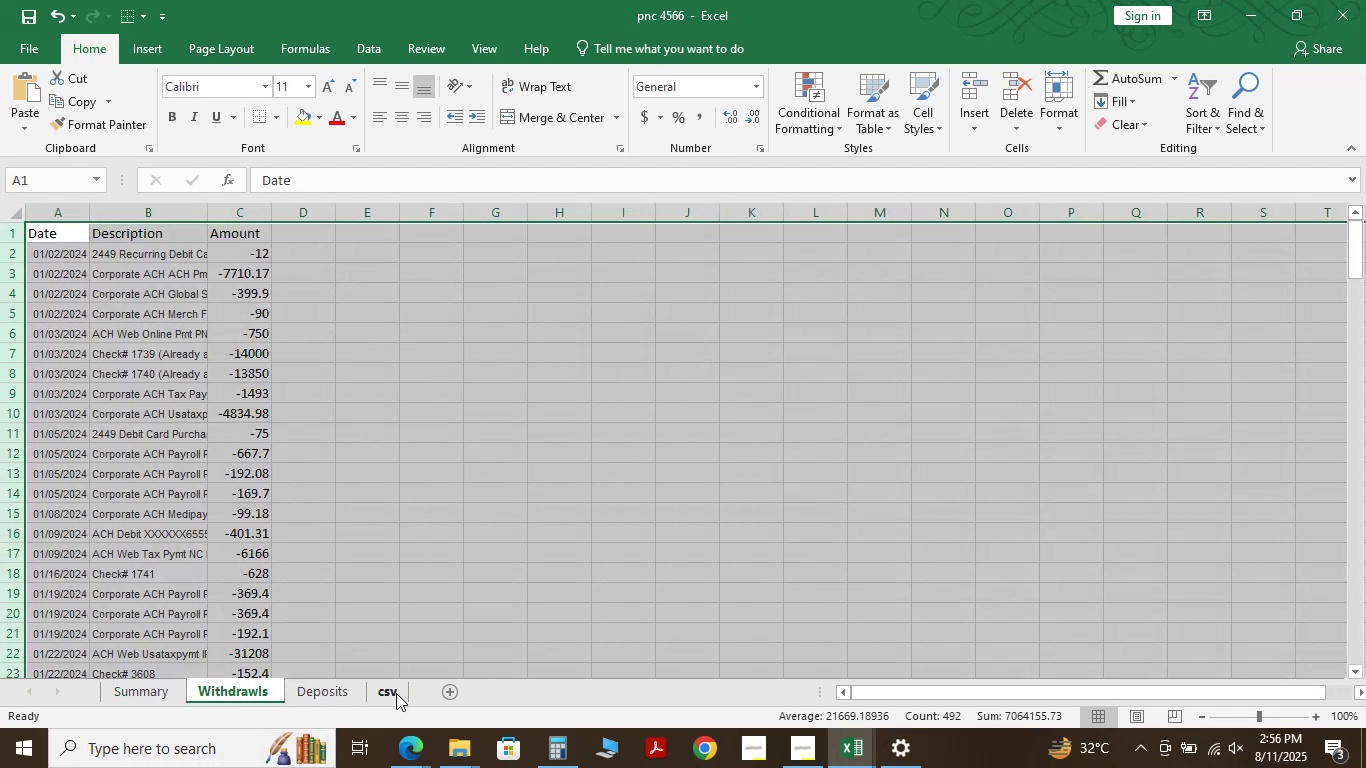 
left_click([396, 692])
 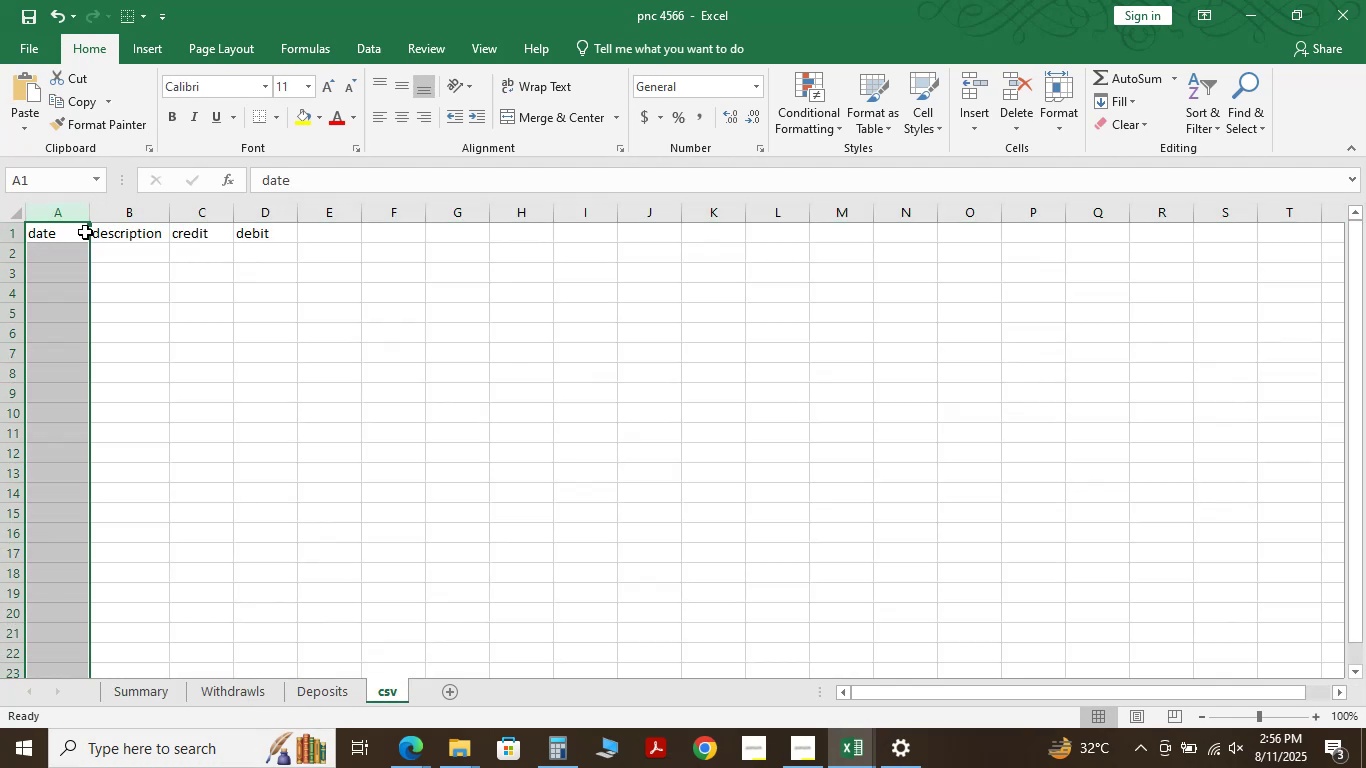 
left_click([55, 250])
 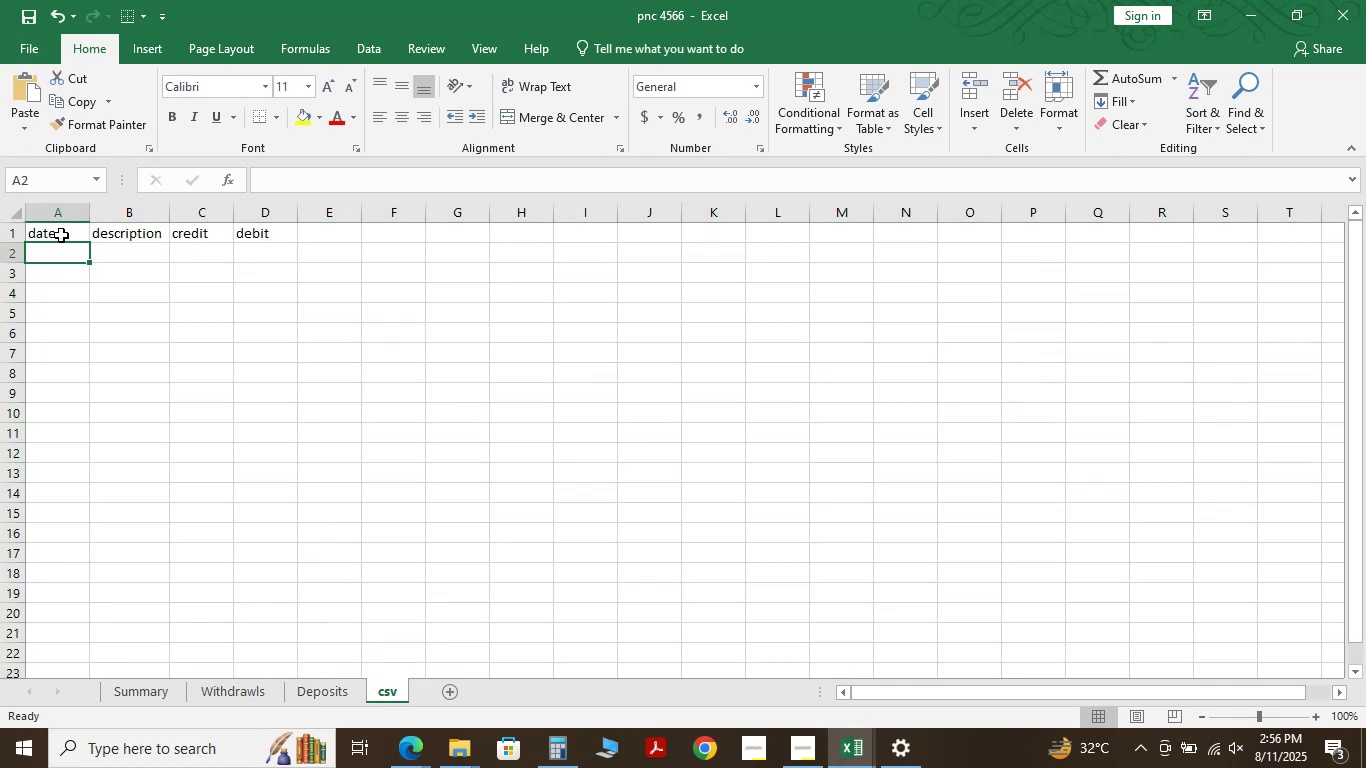 
left_click([61, 235])
 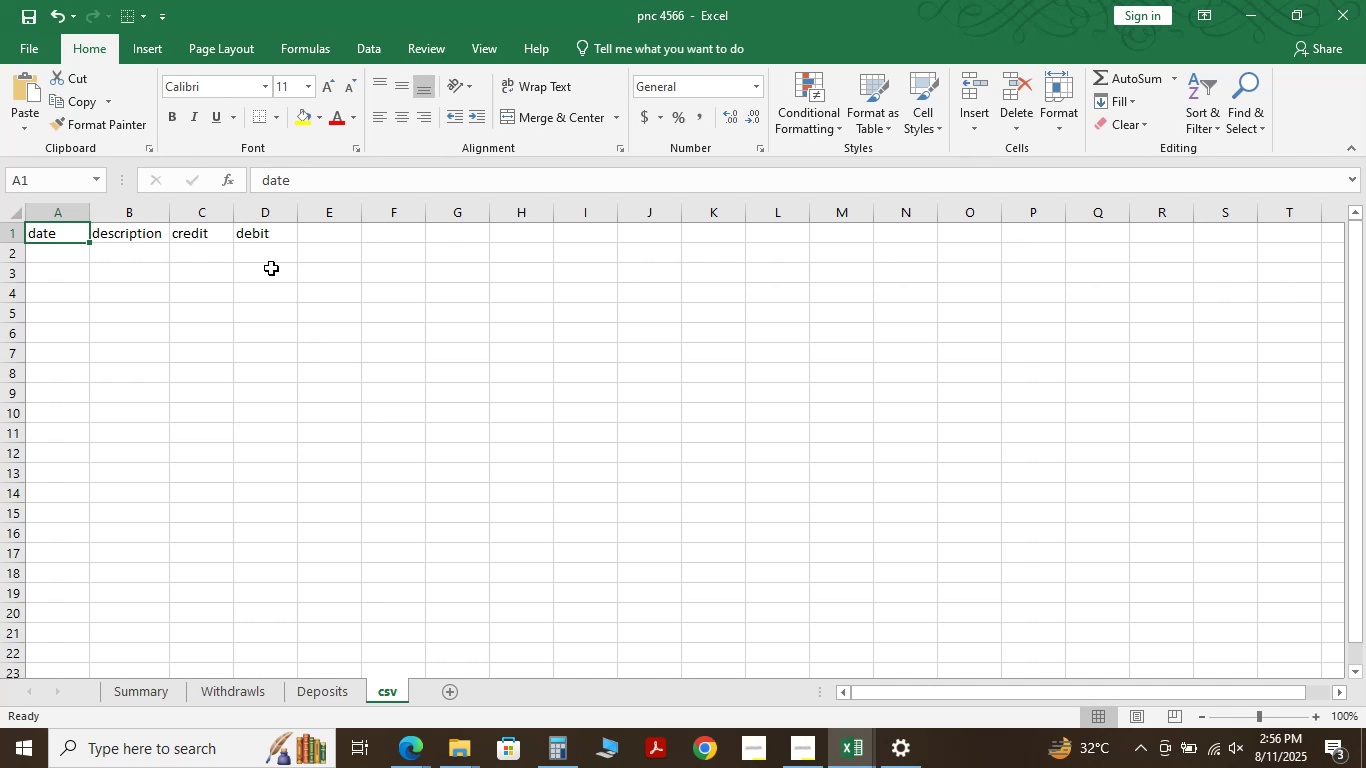 
wait(7.74)
 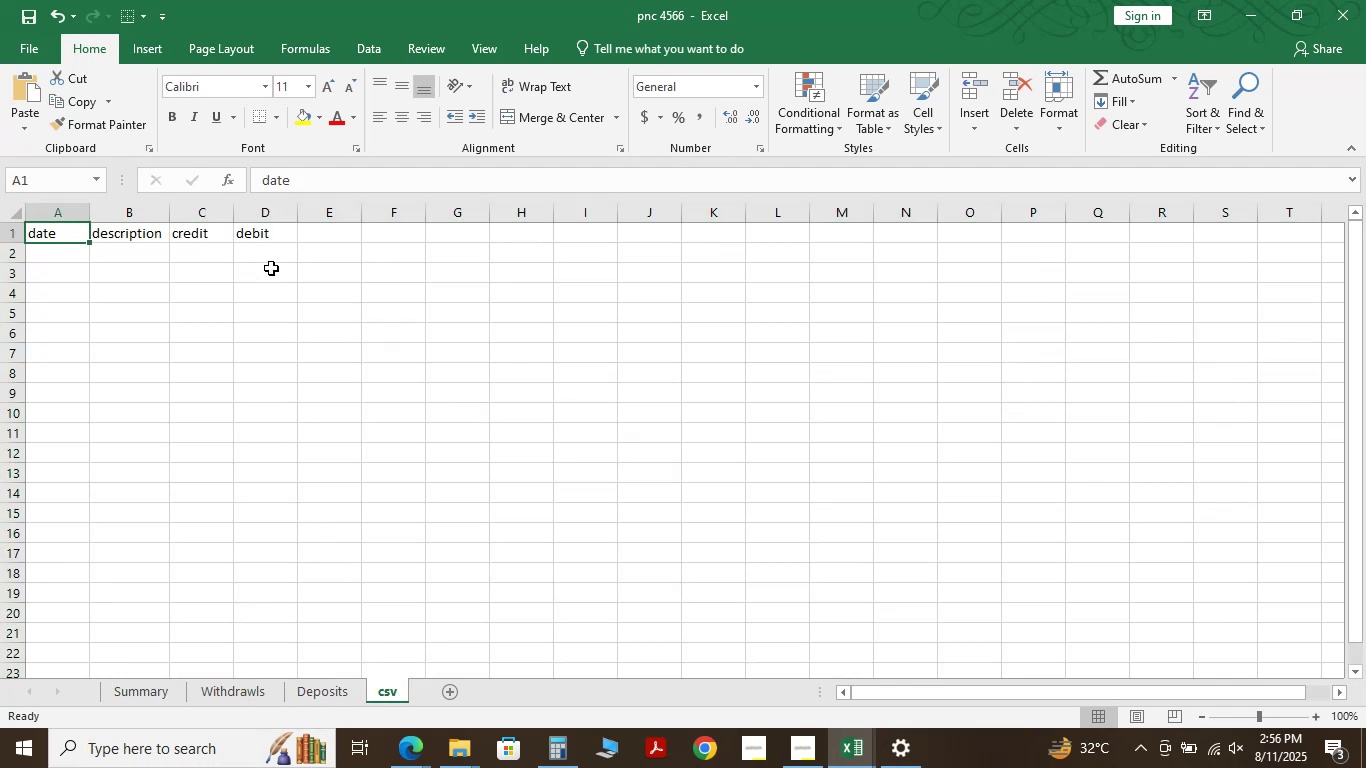 
mouse_move([110, 130])
 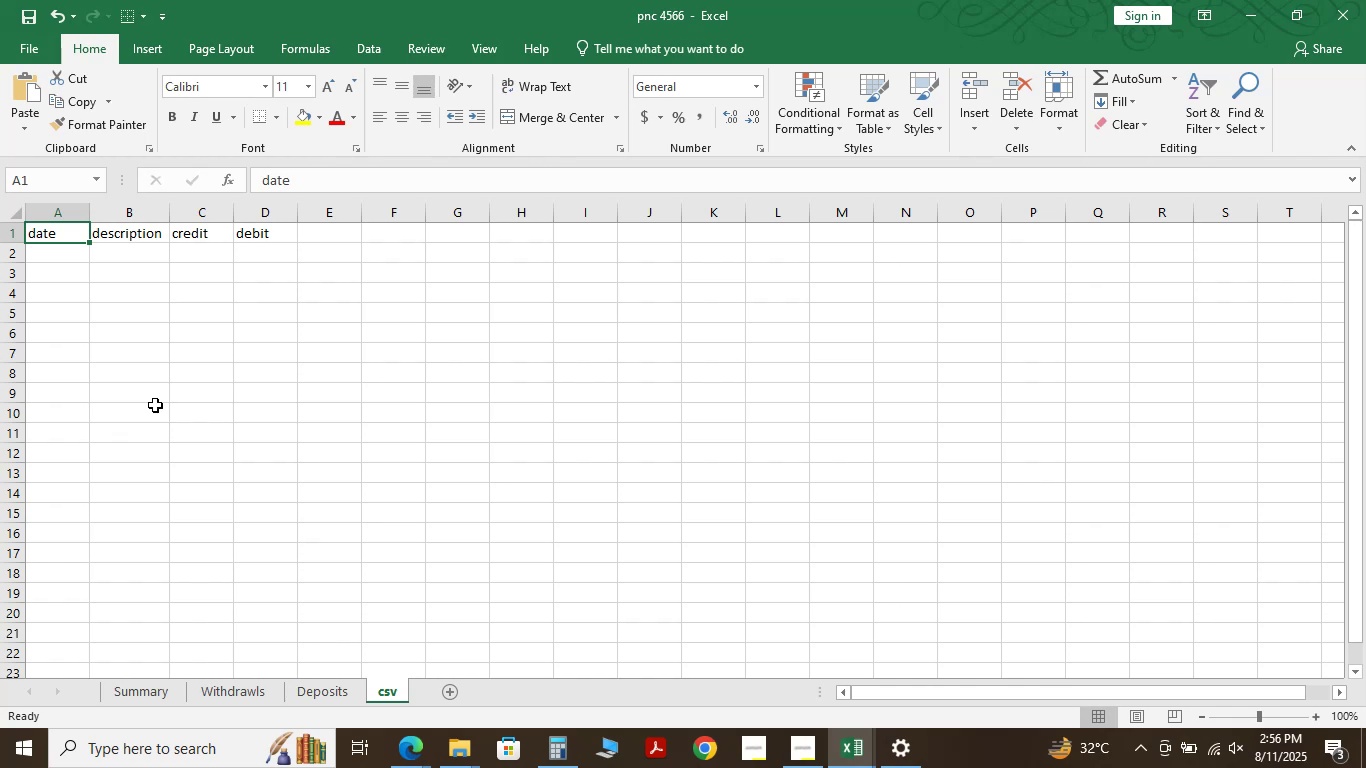 
wait(20.96)
 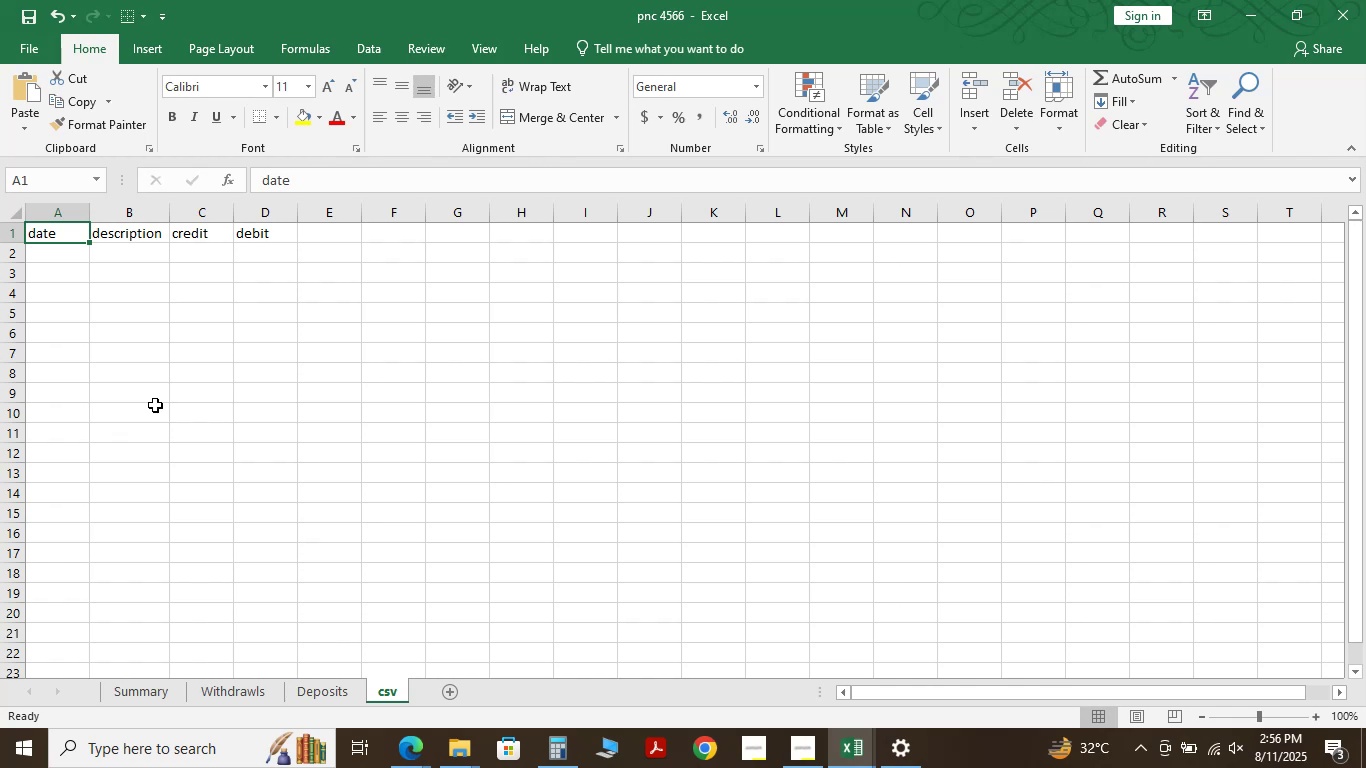 
type(Date )
 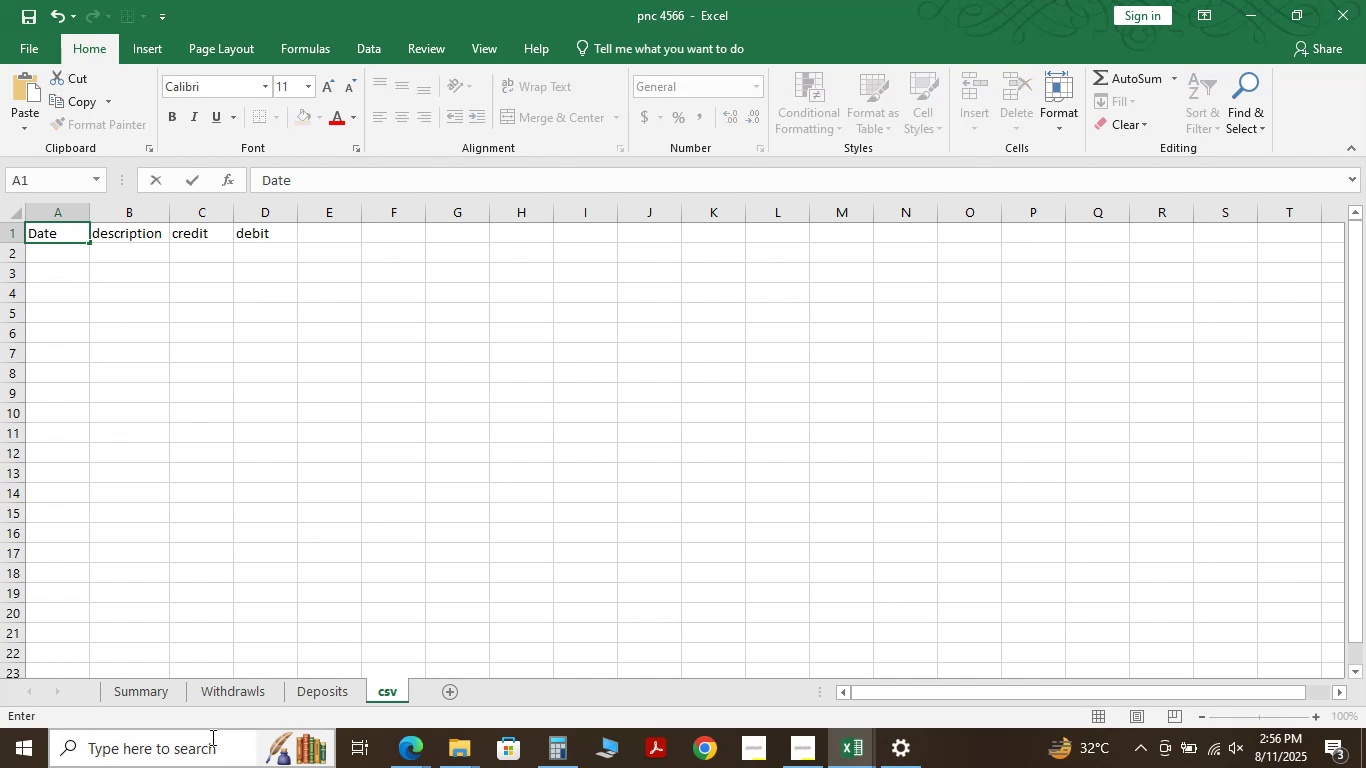 
key(ArrowRight)
 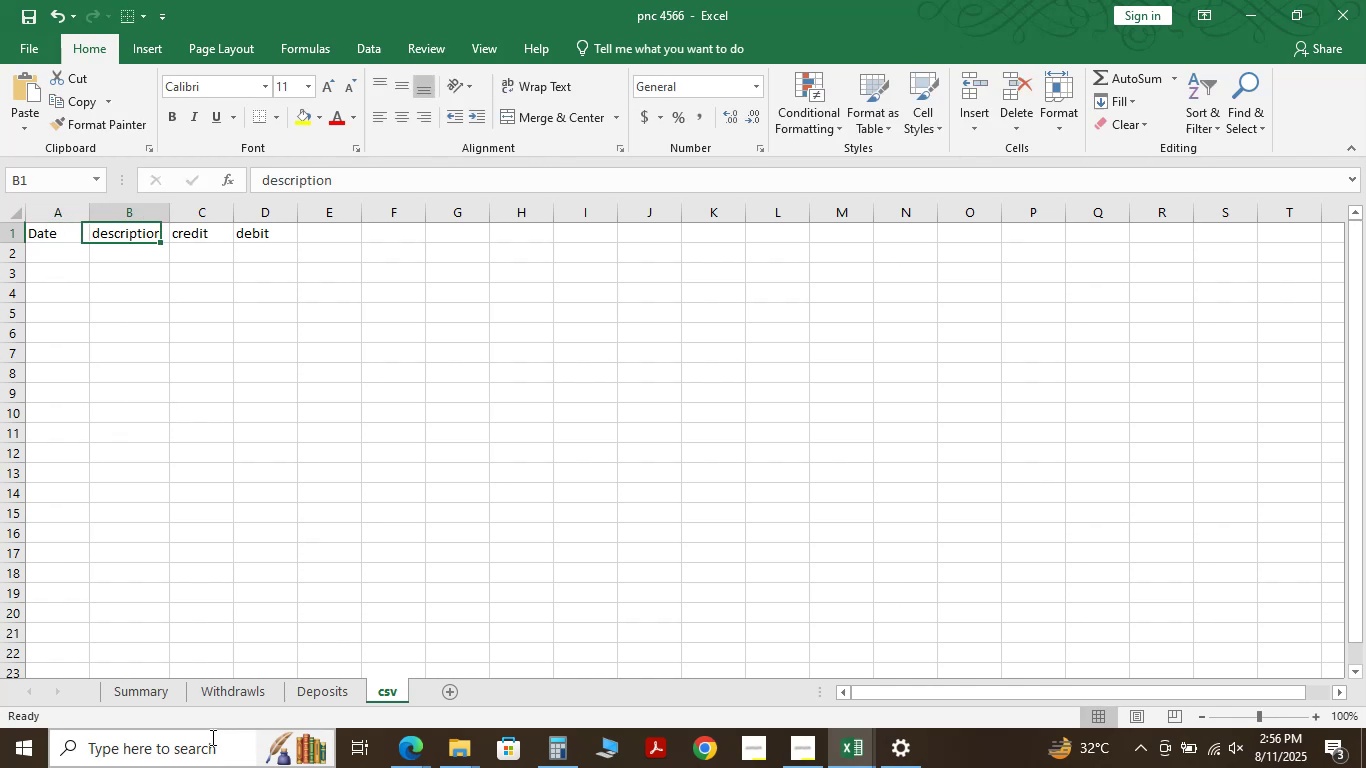 
type(Desciption)
key(Backspace)
key(Backspace)
key(Backspace)
key(Backspace)
key(Backspace)
key(Backspace)
key(Backspace)
key(Backspace)
key(Backspace)
key(Backspace)
key(Backspace)
key(Backspace)
key(Backspace)
type(D)
key(Backspace)
type(Descrit)
key(Backspace)
type(ption)
 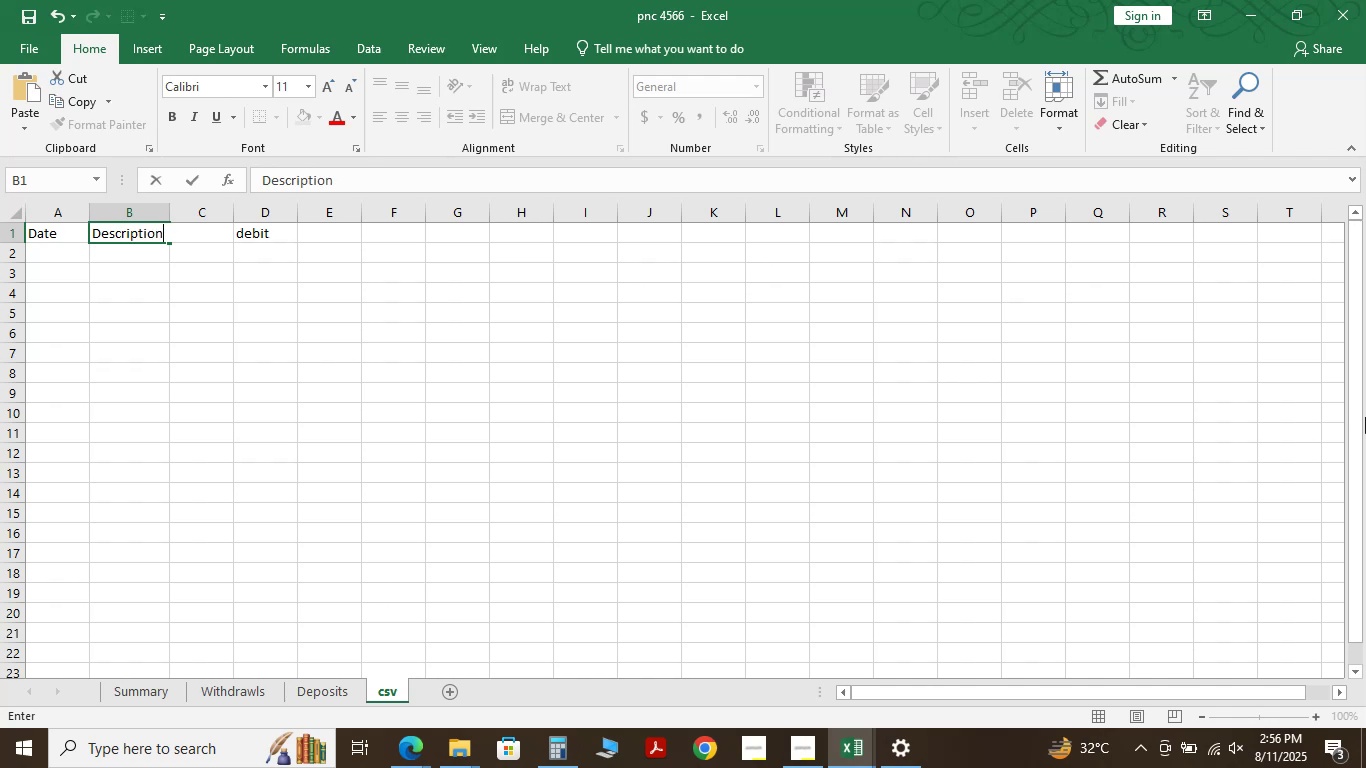 
key(ArrowRight)
 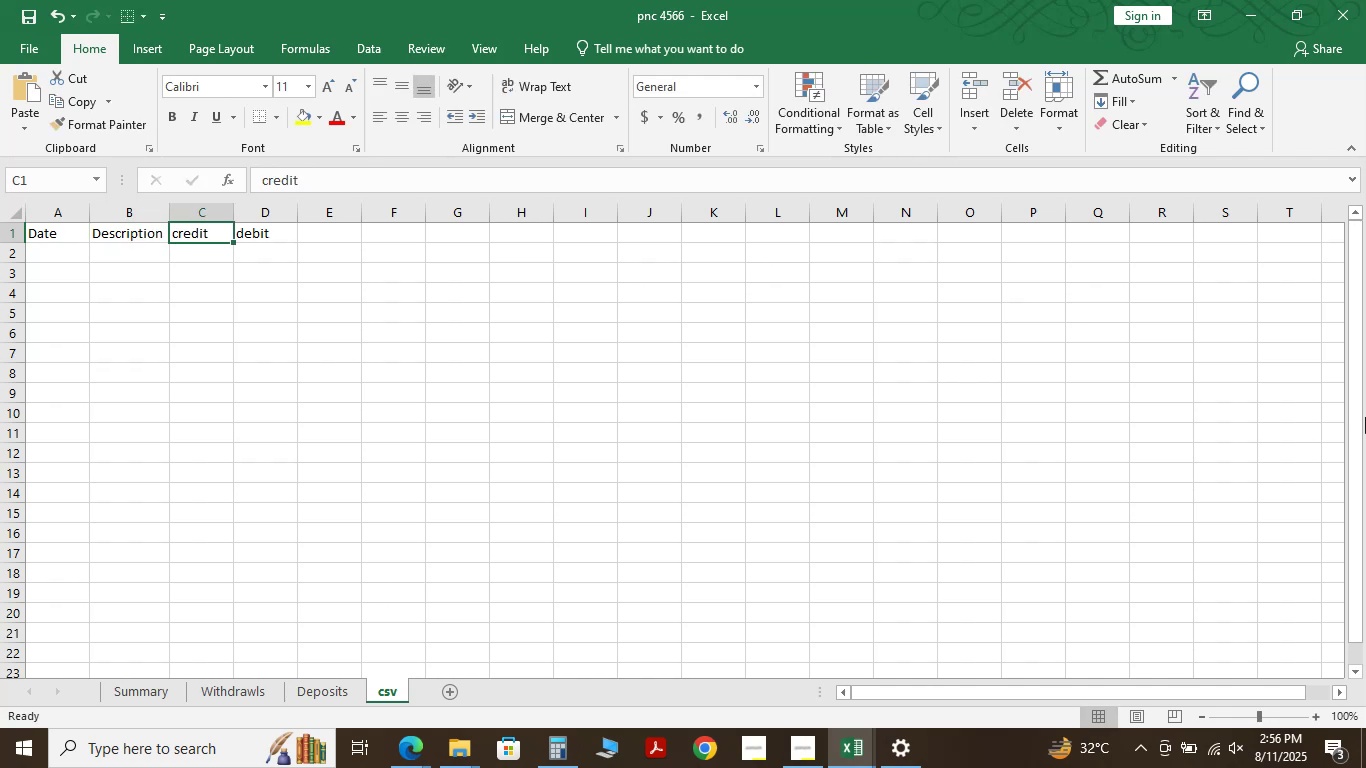 
type(Debit)
 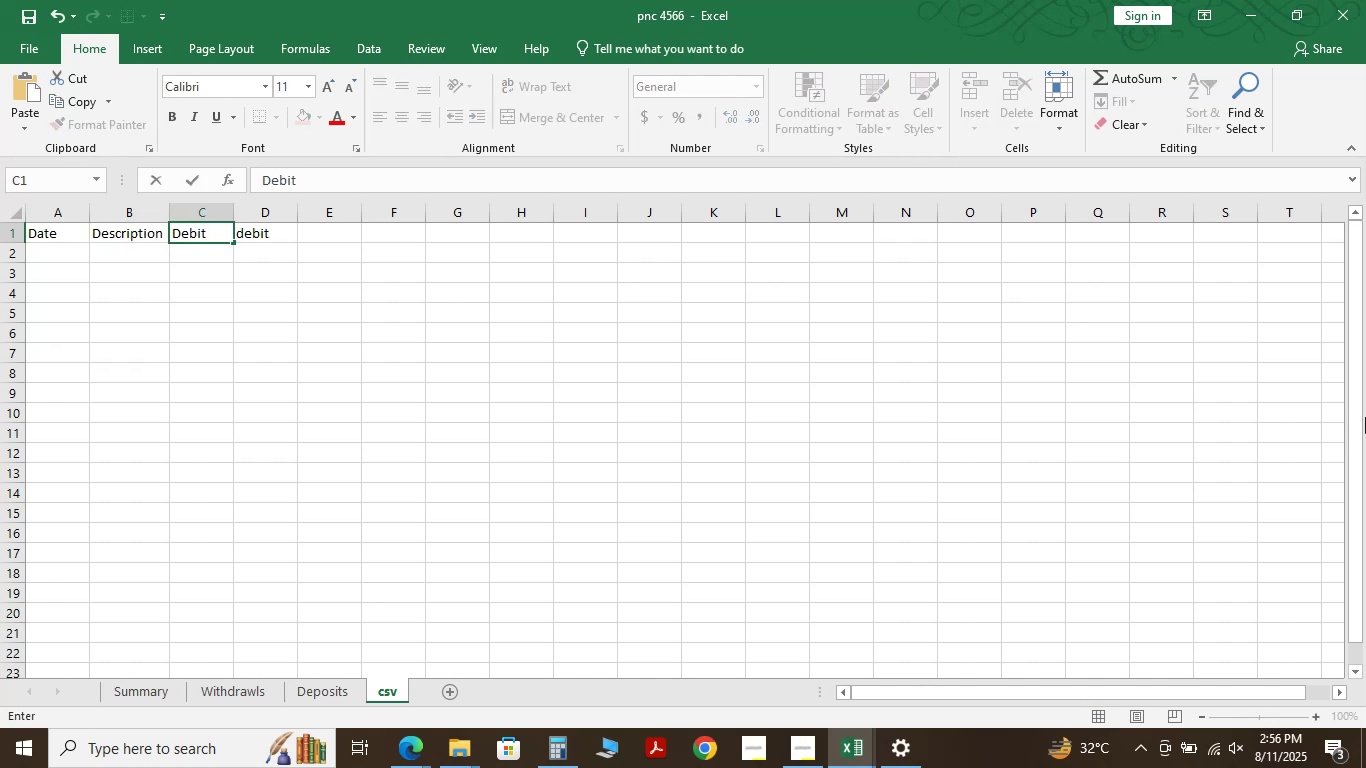 
key(ArrowRight)
 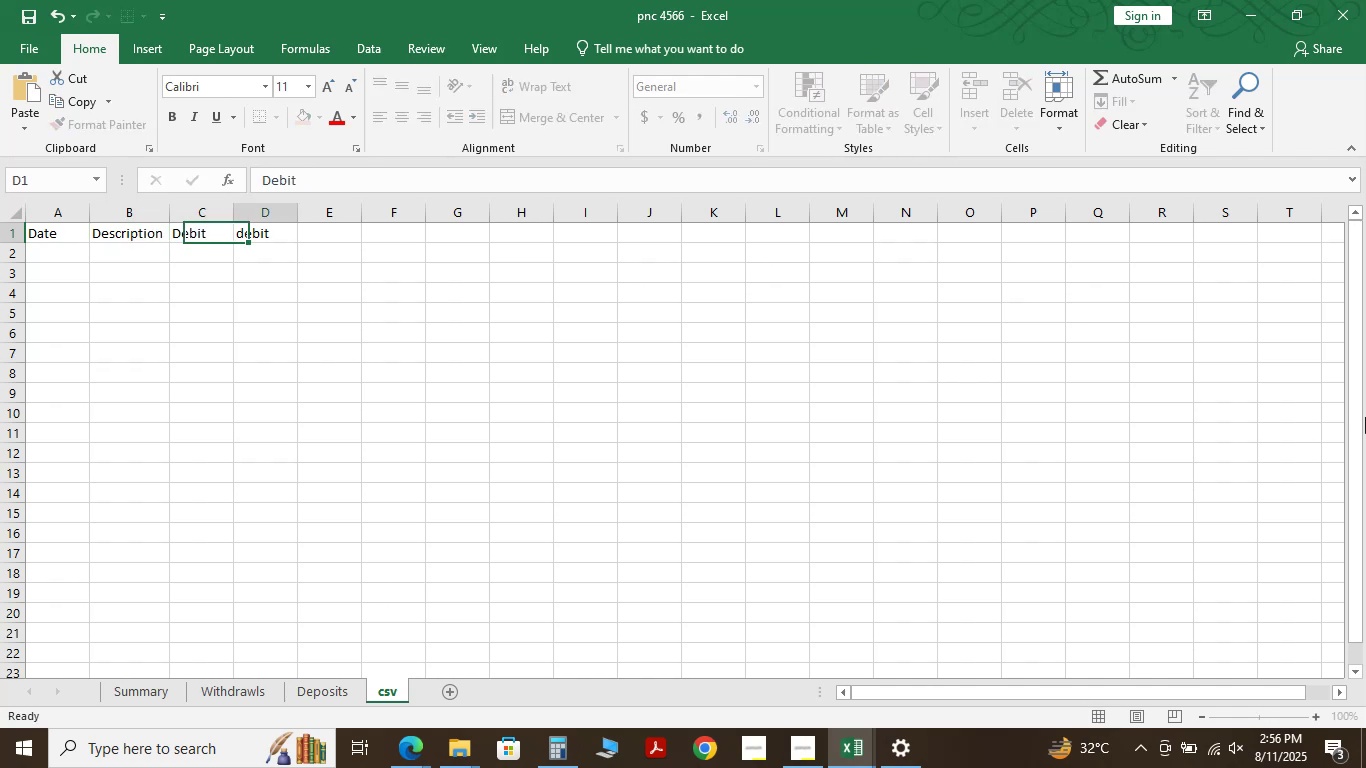 
type(Credit)
 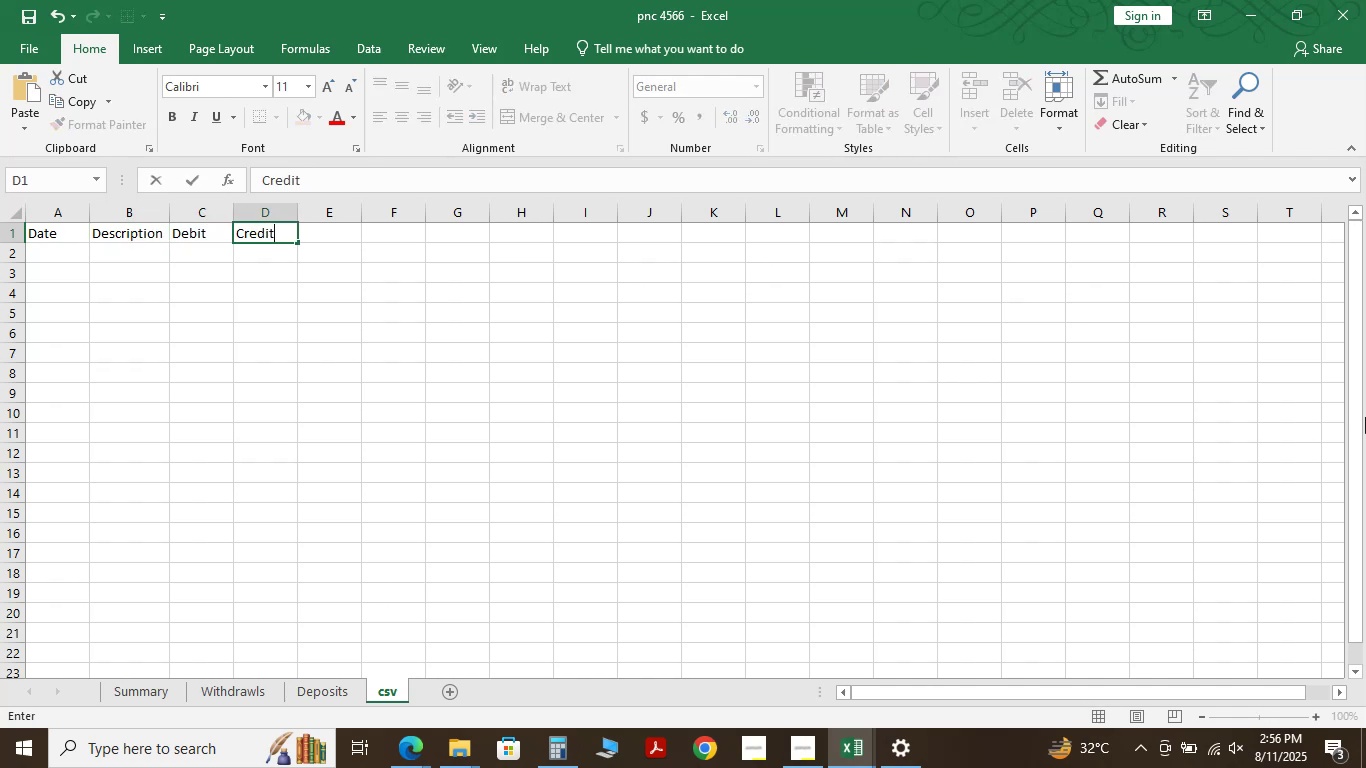 
key(ArrowRight)
 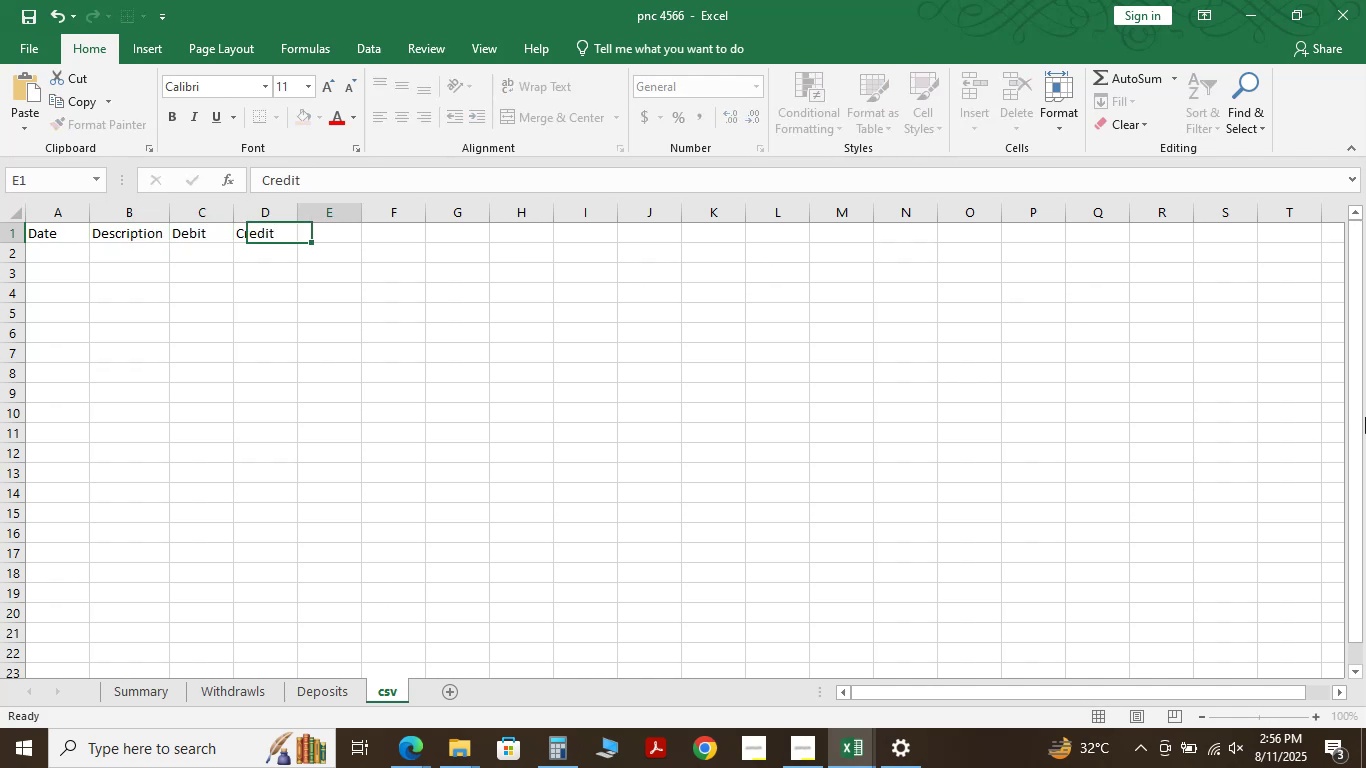 
key(ArrowRight)
 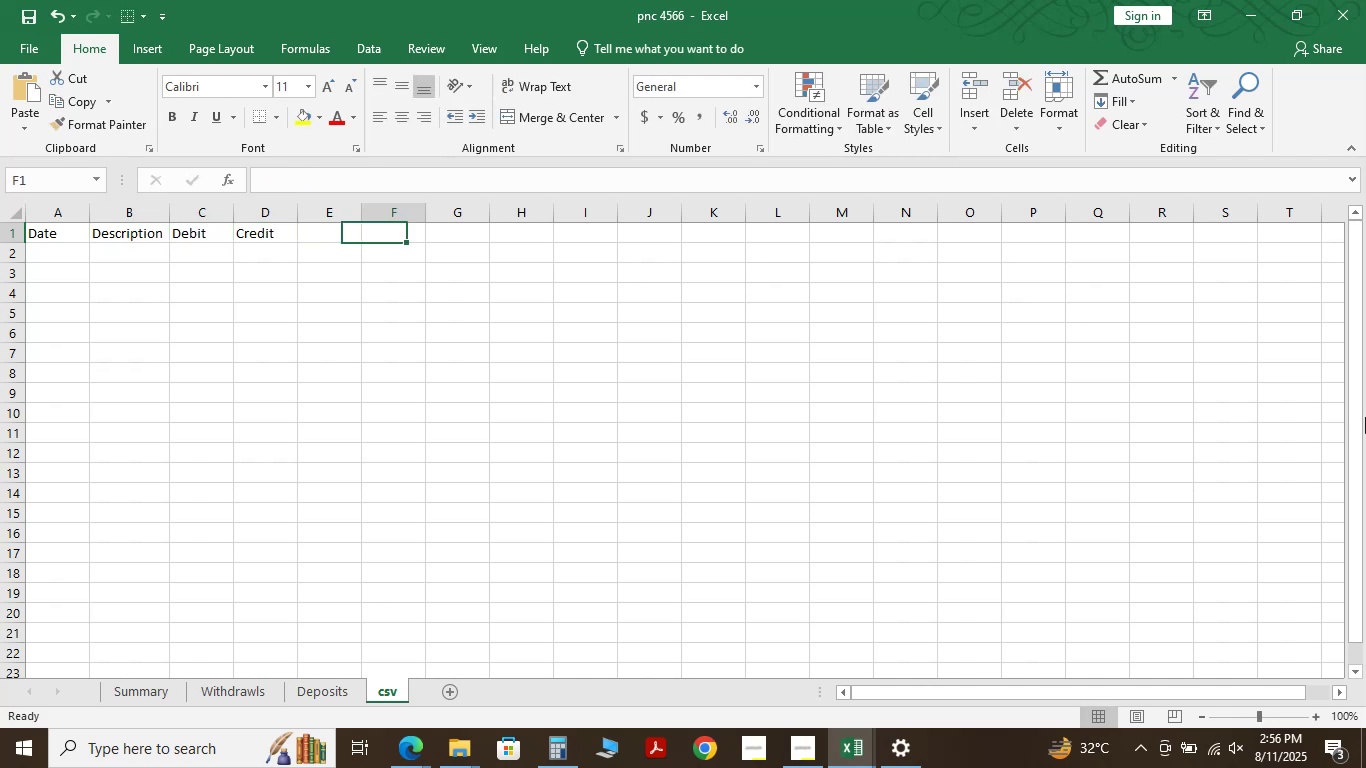 
key(ArrowLeft)
 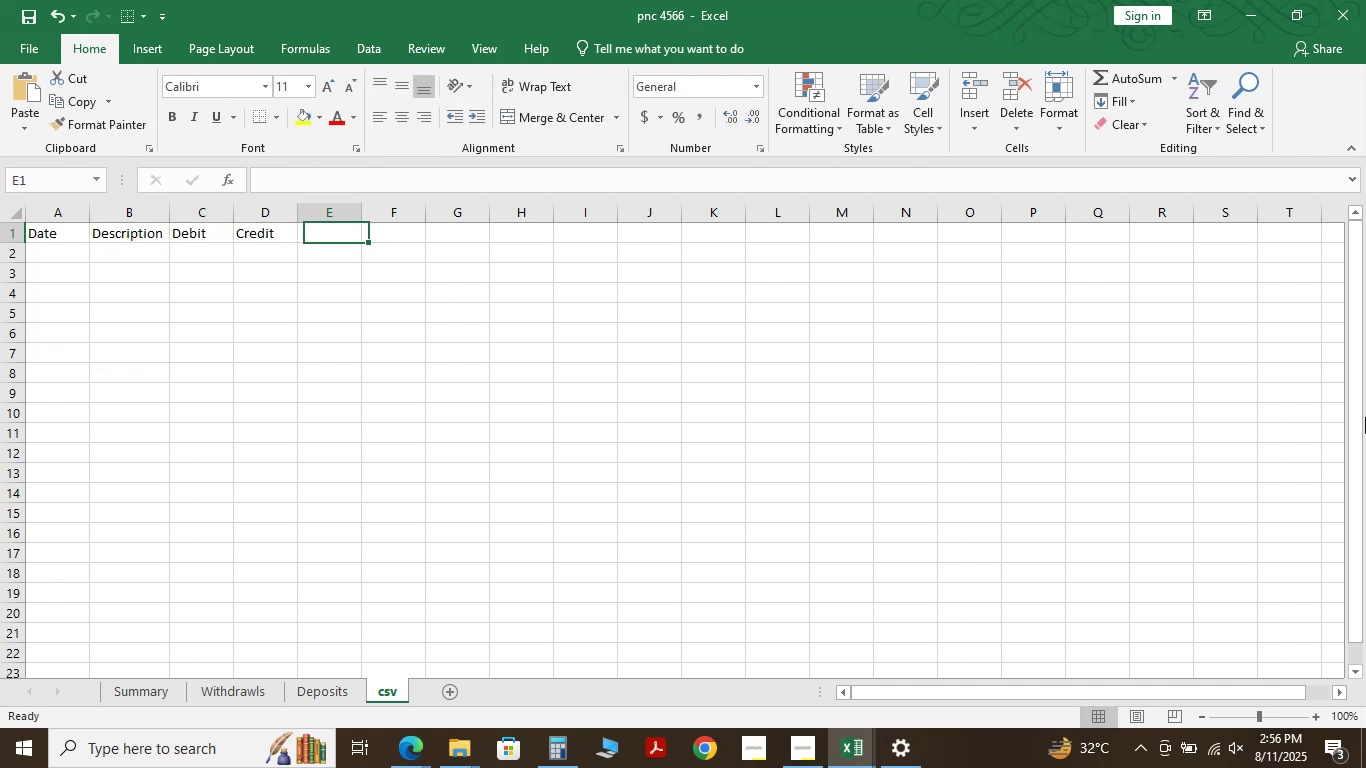 
key(ArrowLeft)
 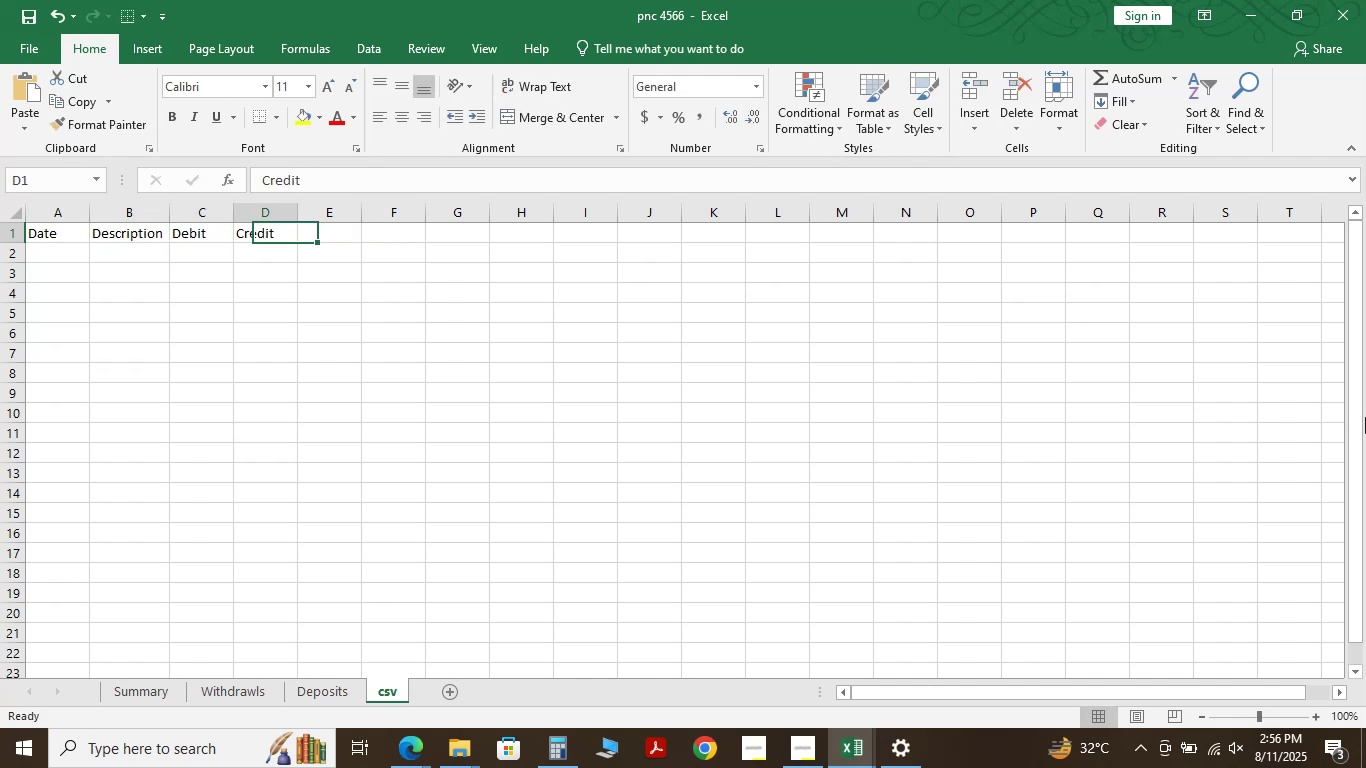 
key(ArrowLeft)
 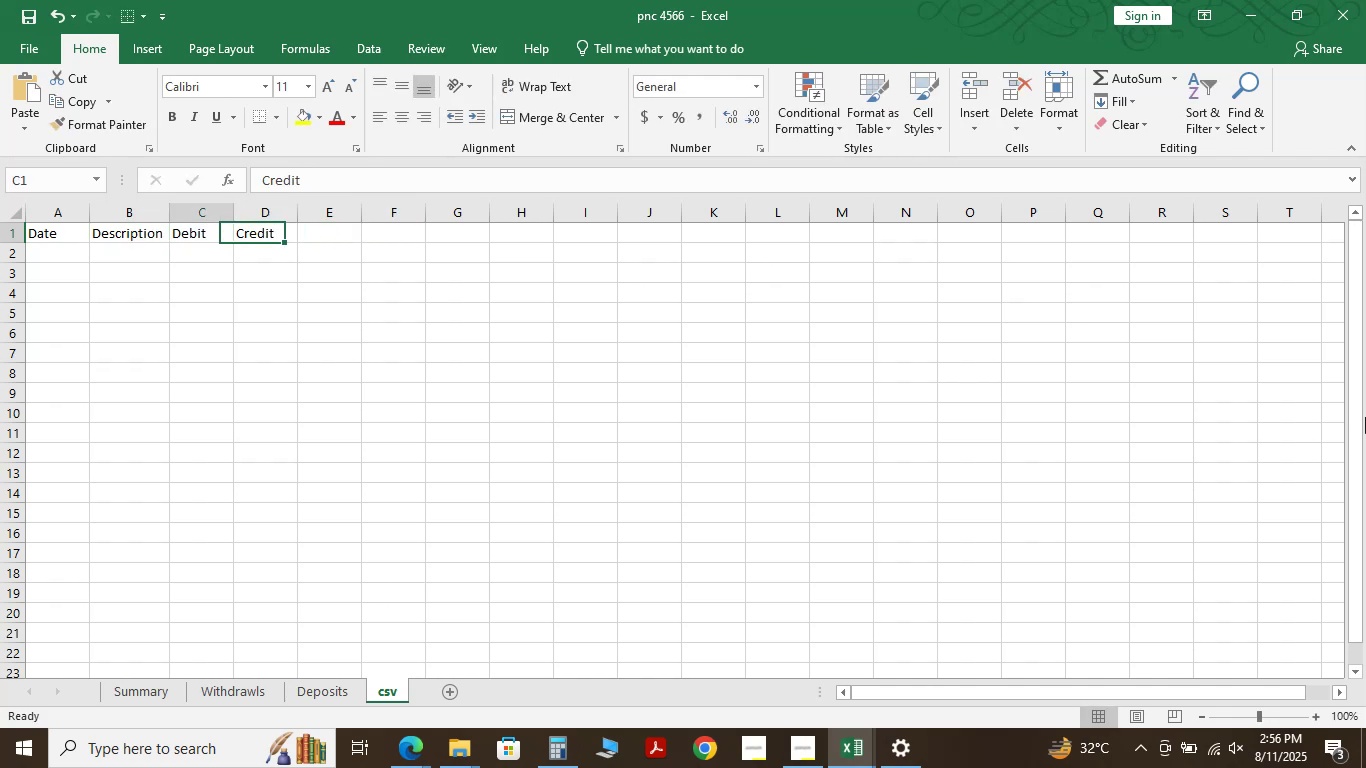 
key(ArrowLeft)
 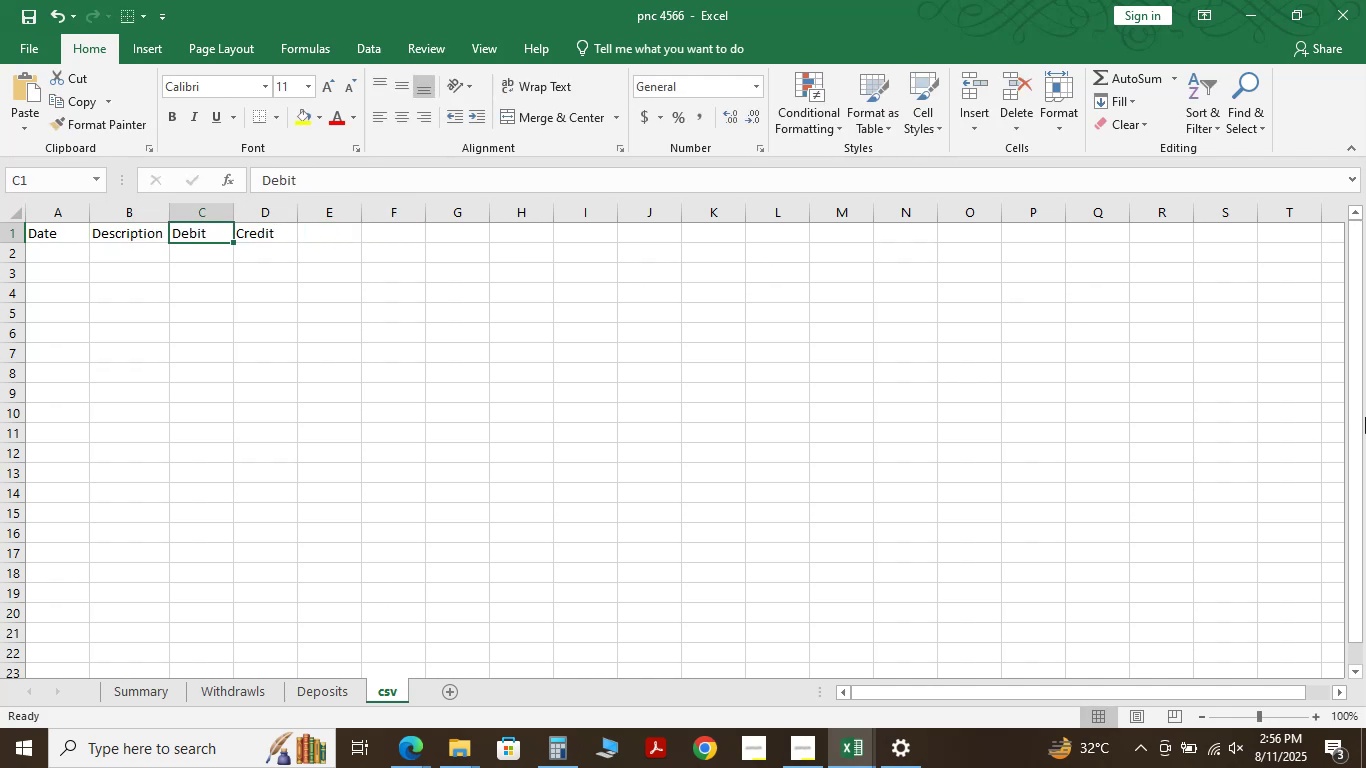 
key(ArrowLeft)
 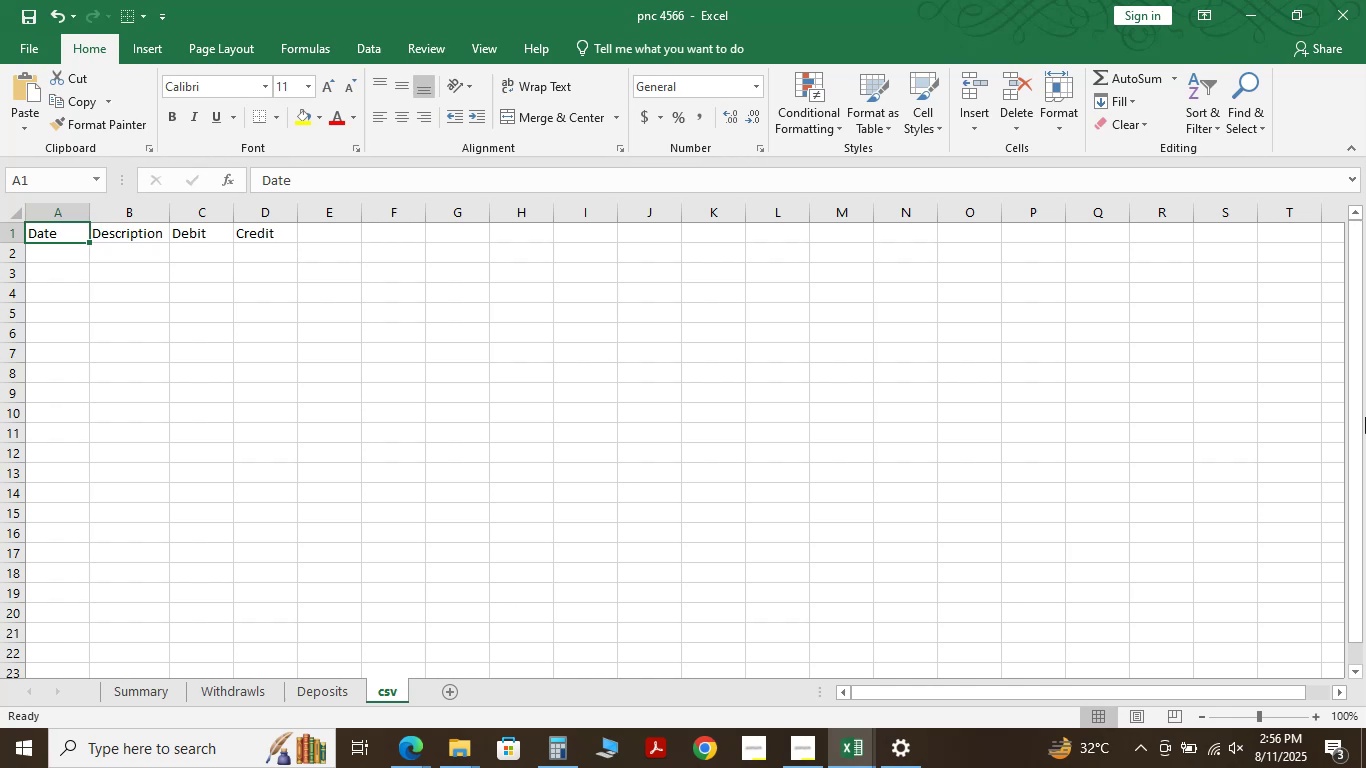 
key(ArrowLeft)
 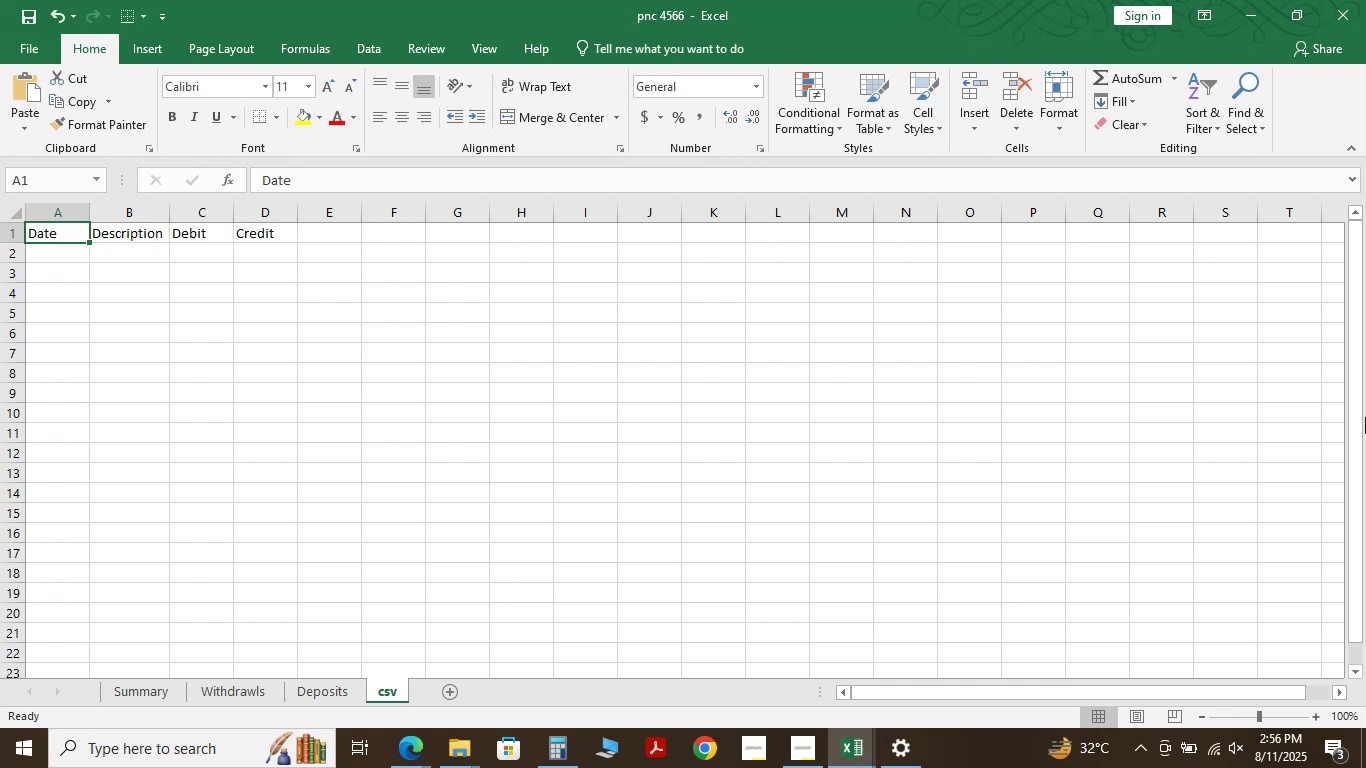 
key(ArrowRight)
 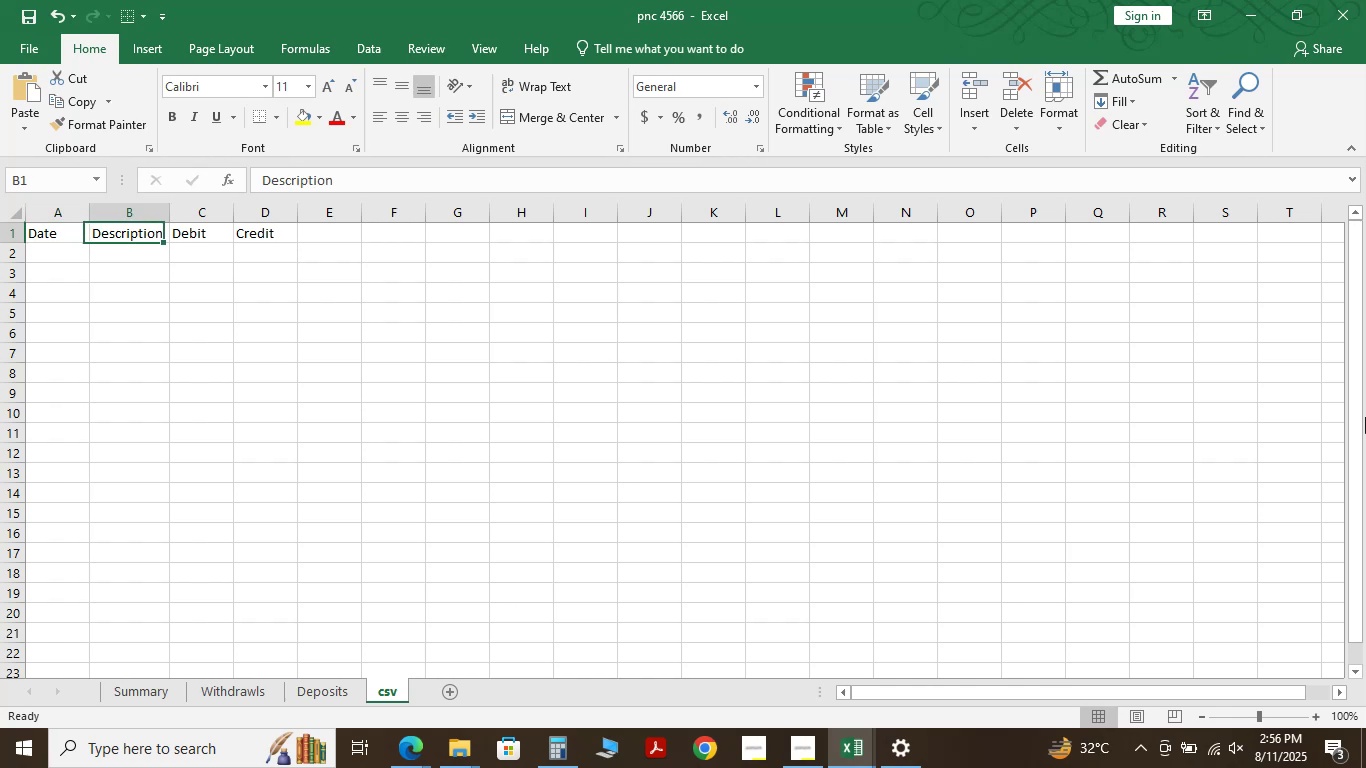 
key(ArrowRight)
 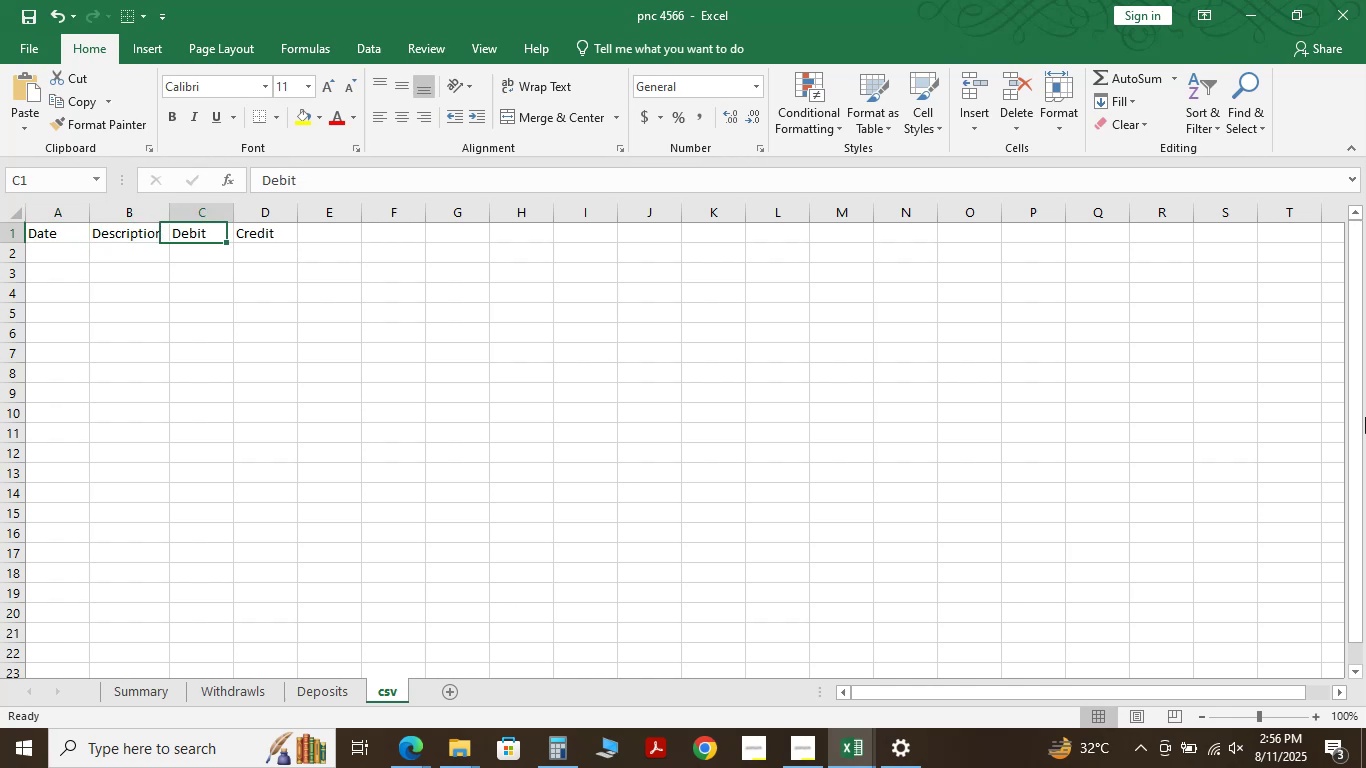 
key(ArrowRight)
 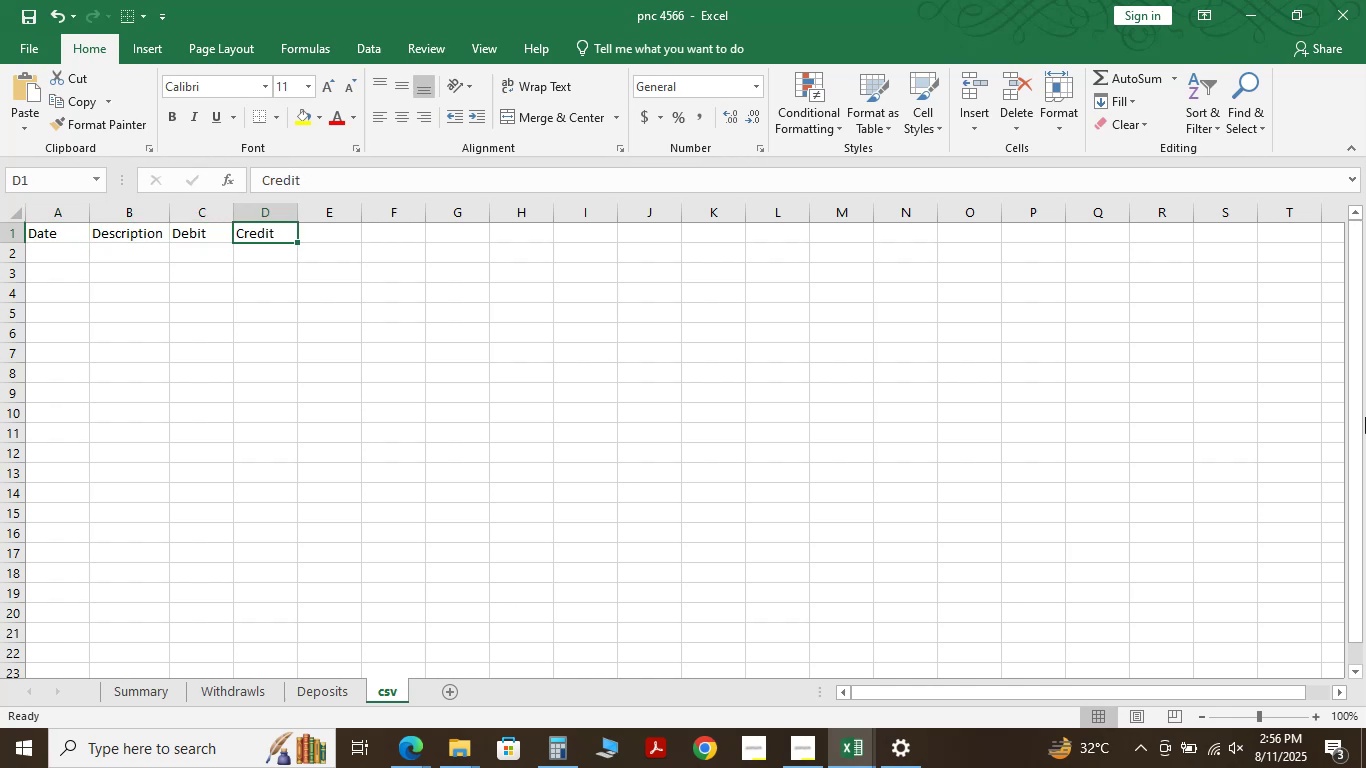 
key(ArrowRight)
 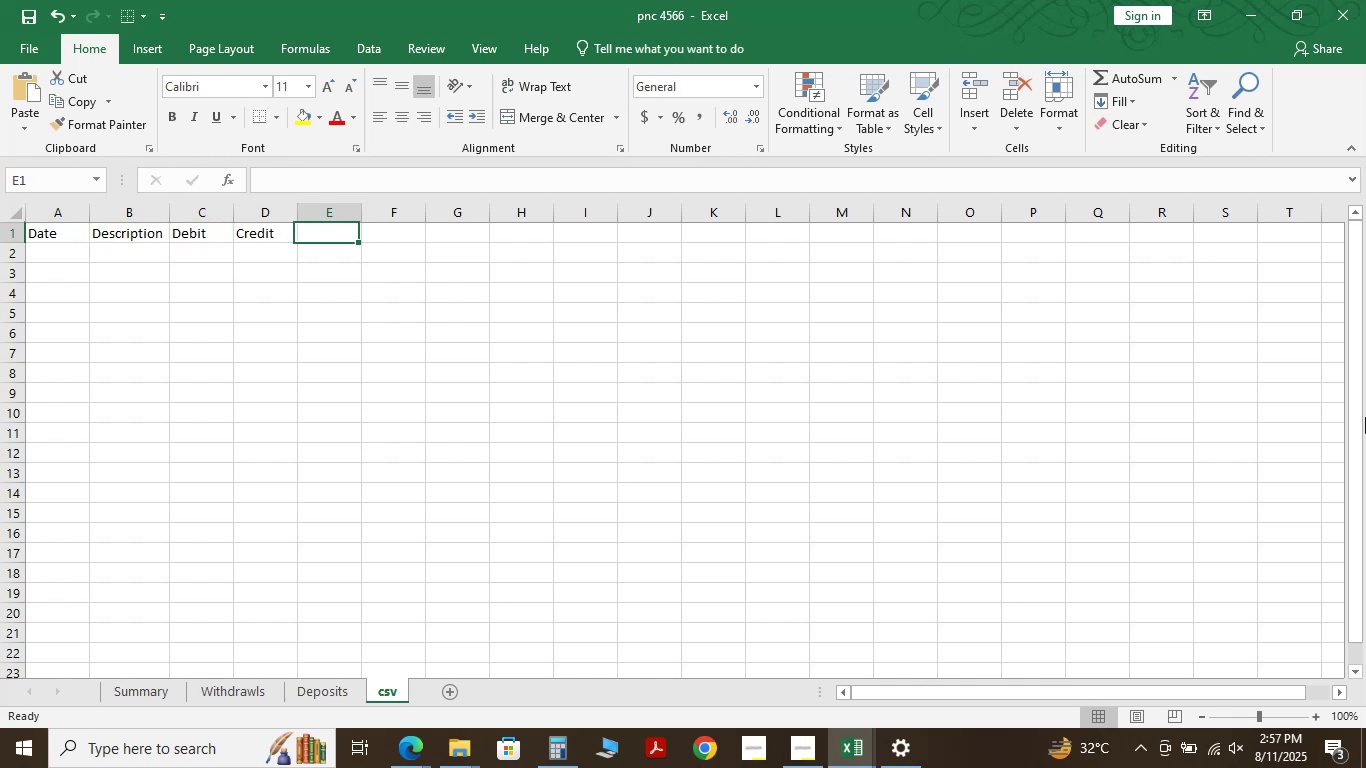 
key(ArrowLeft)
 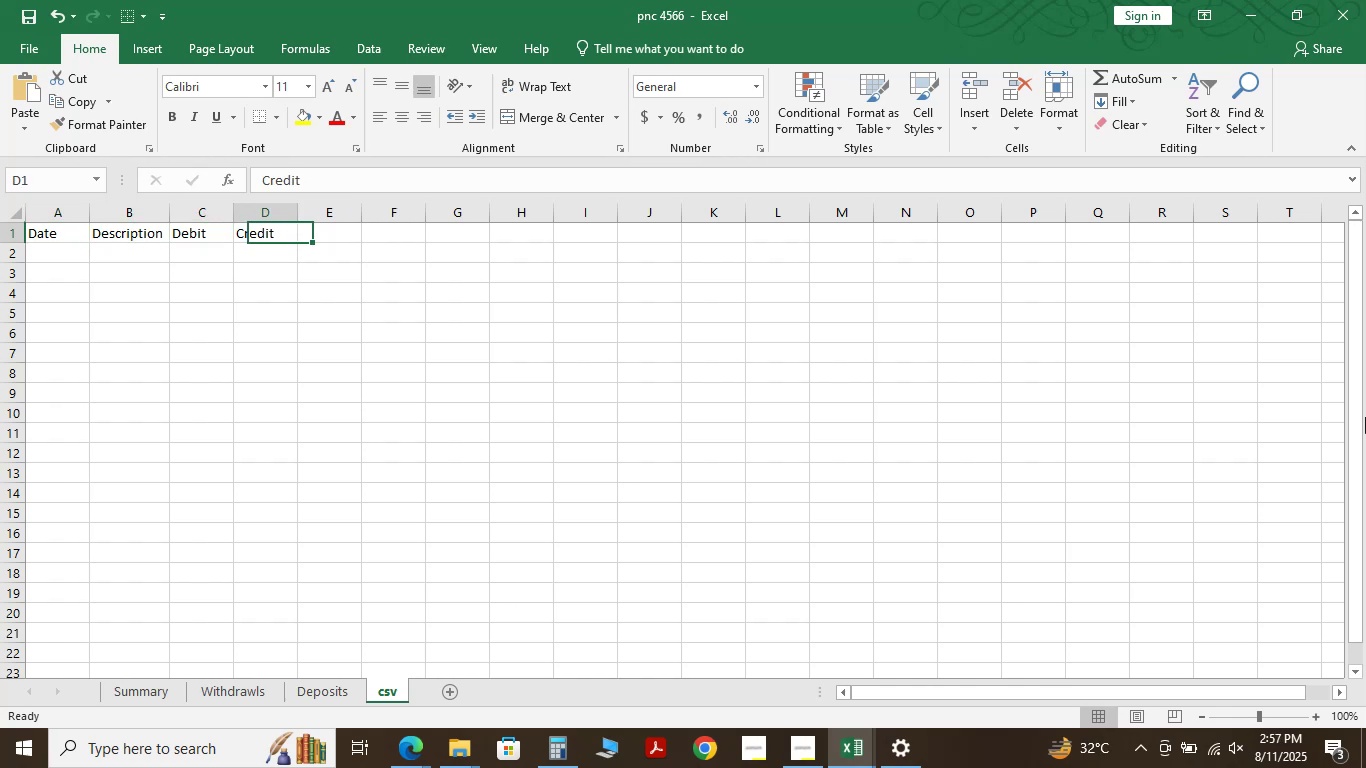 
key(ArrowLeft)
 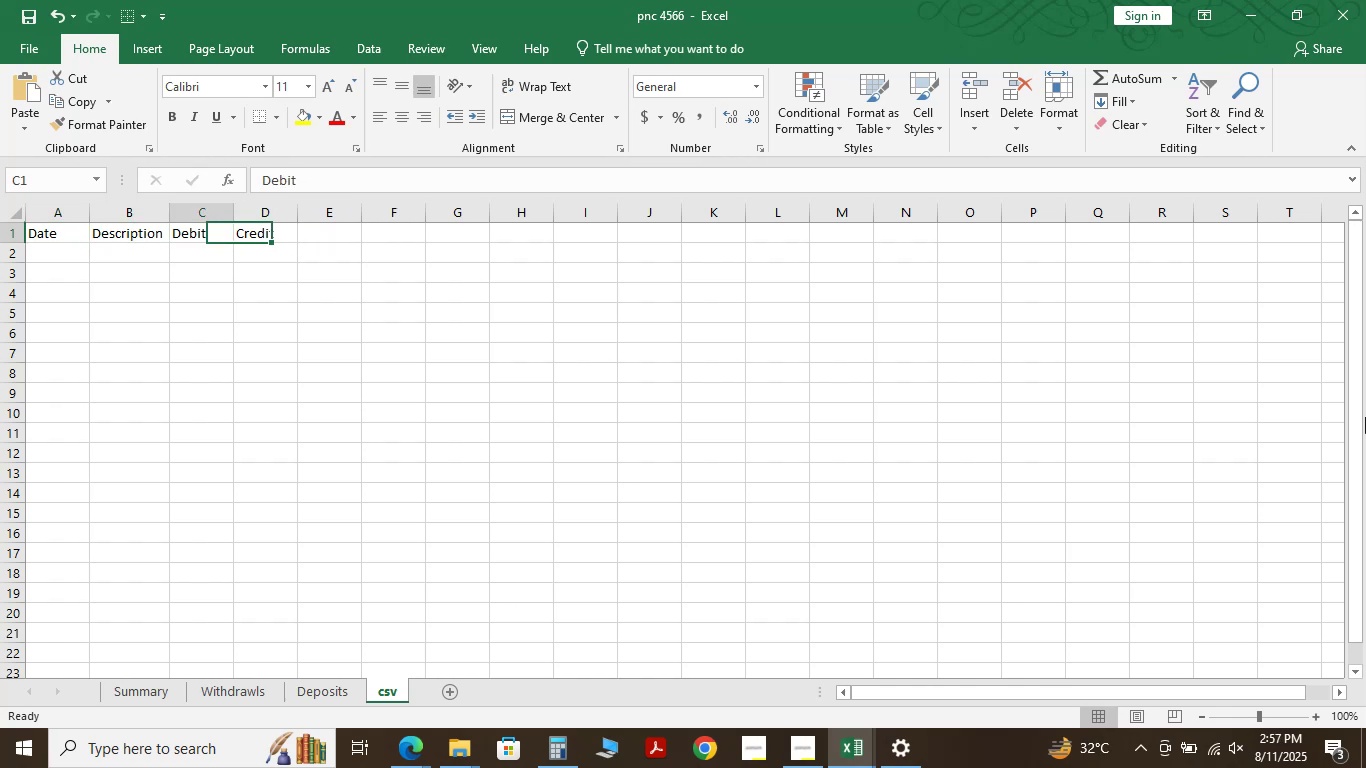 
key(ArrowLeft)
 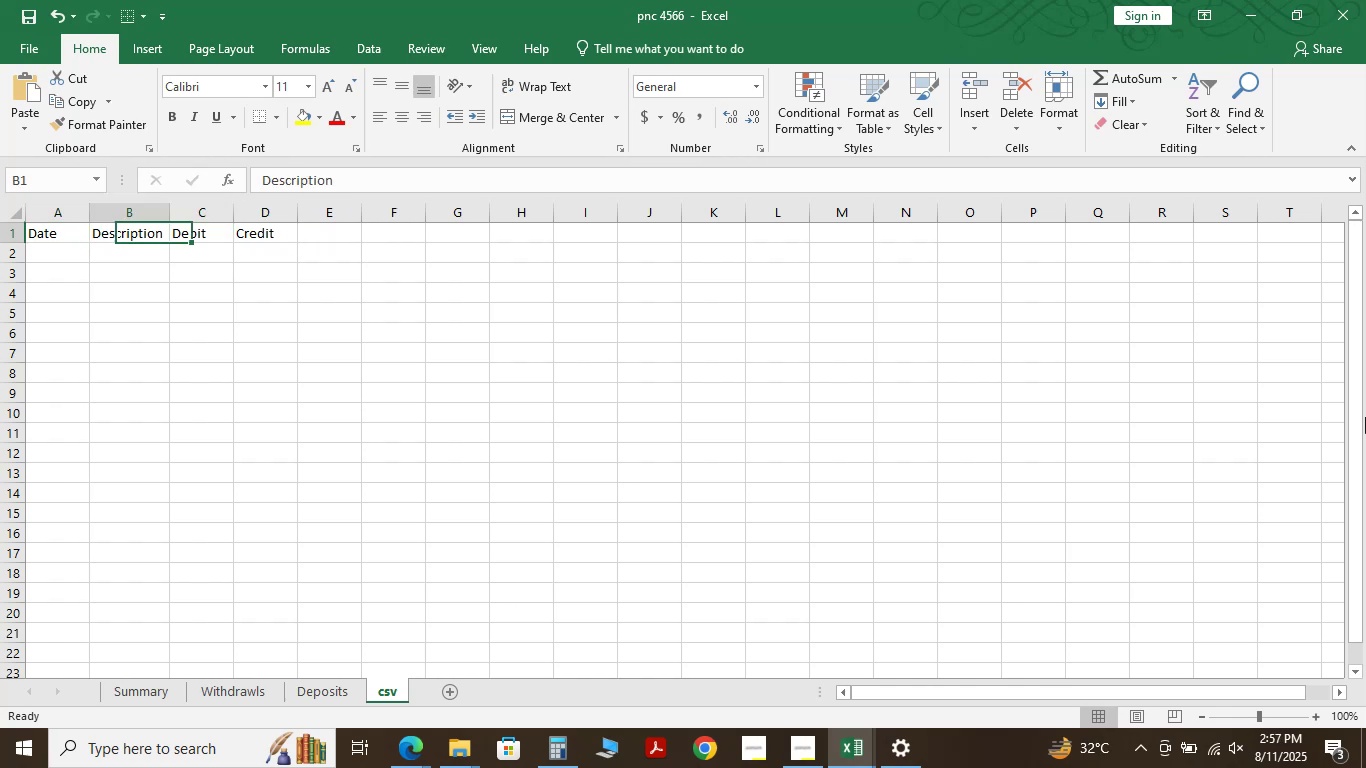 
key(ArrowLeft)
 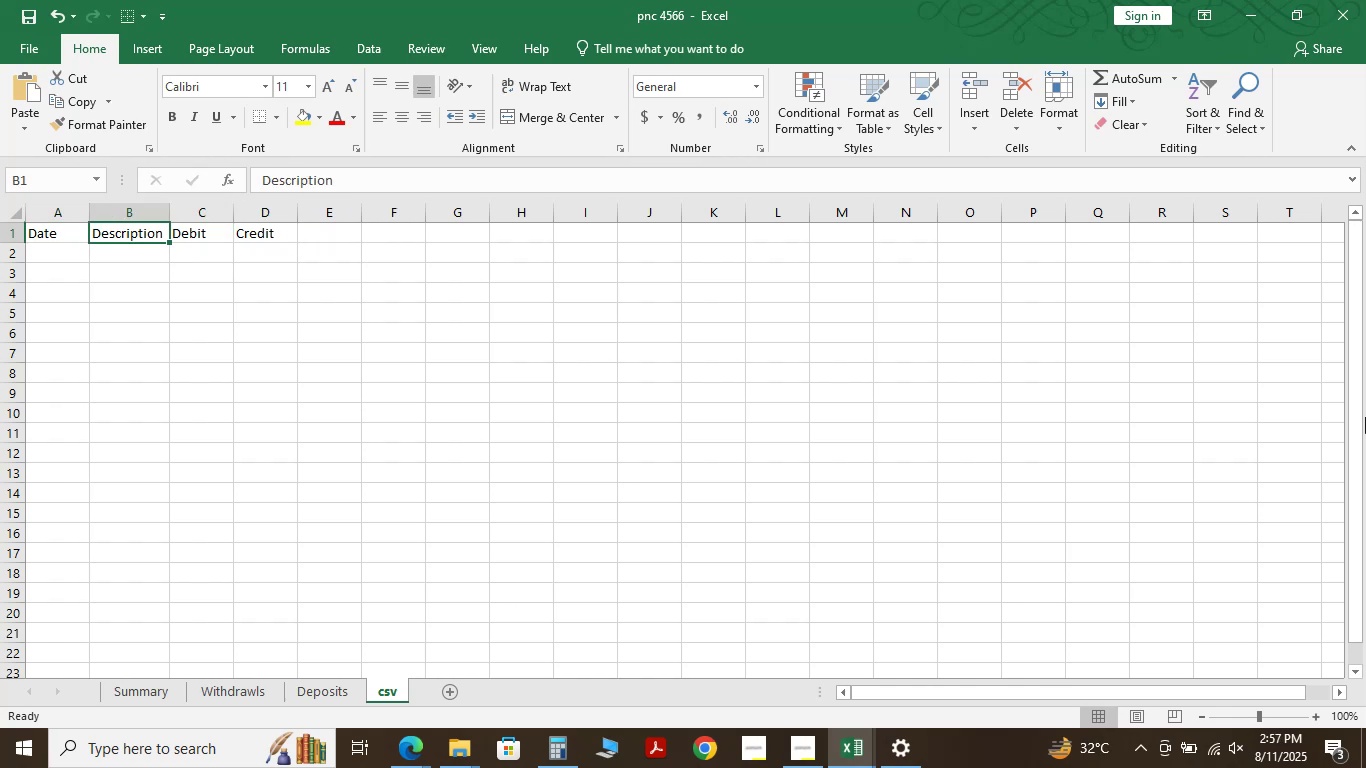 
key(ArrowLeft)
 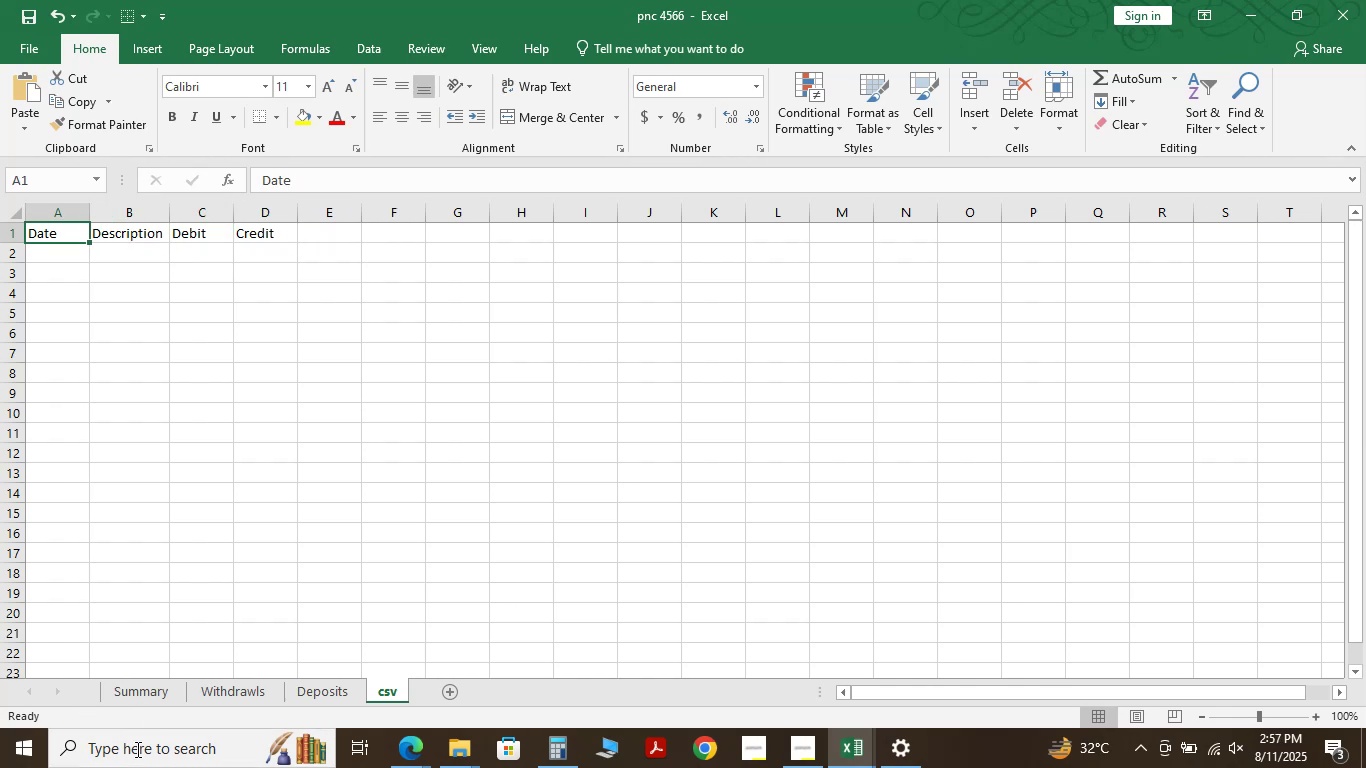 
left_click([146, 696])
 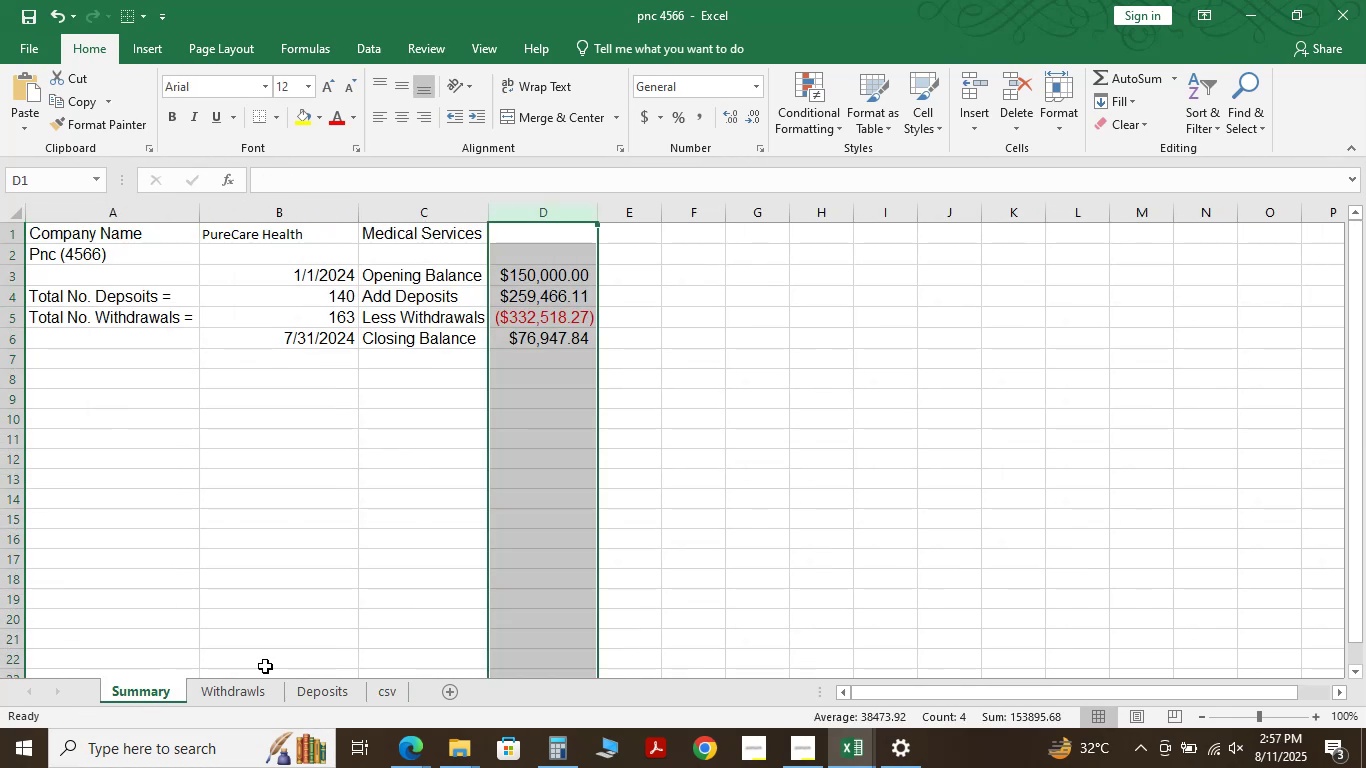 
left_click([251, 690])
 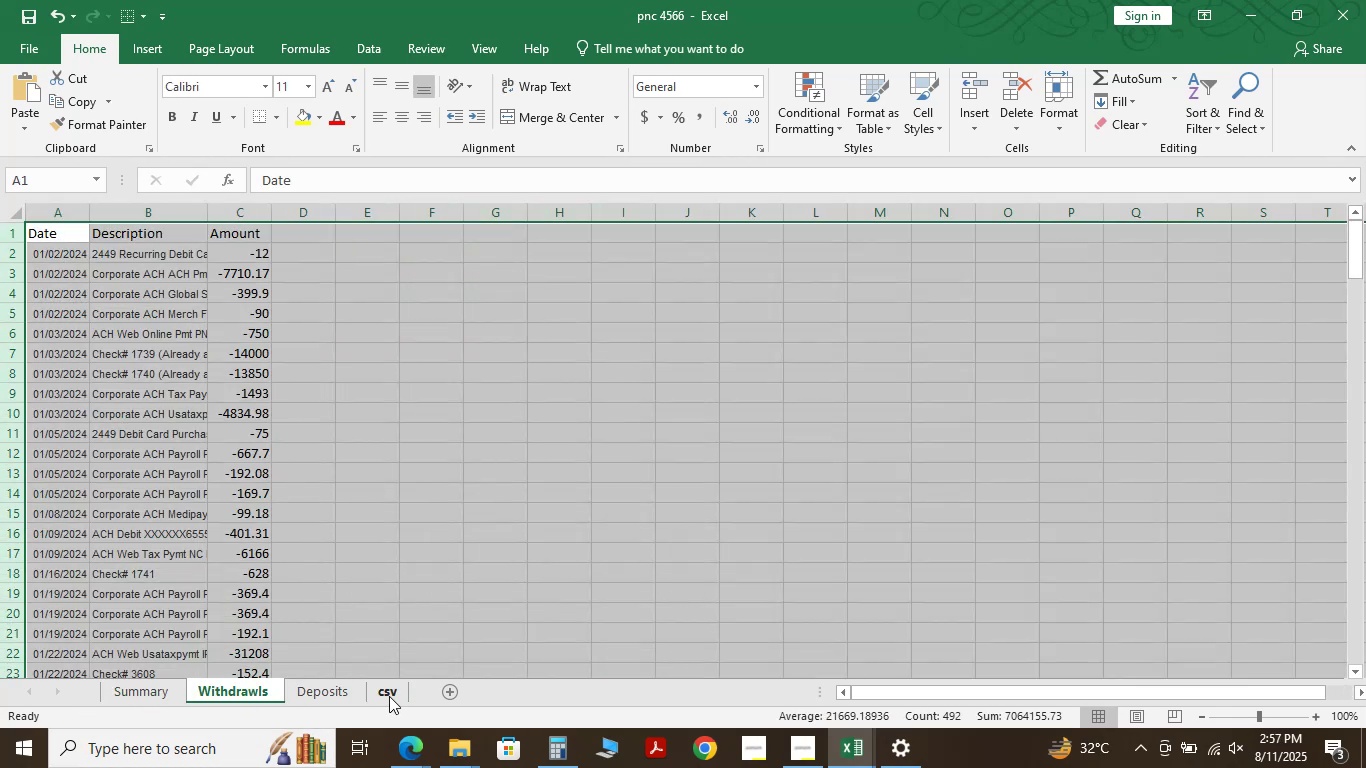 
left_click([389, 696])
 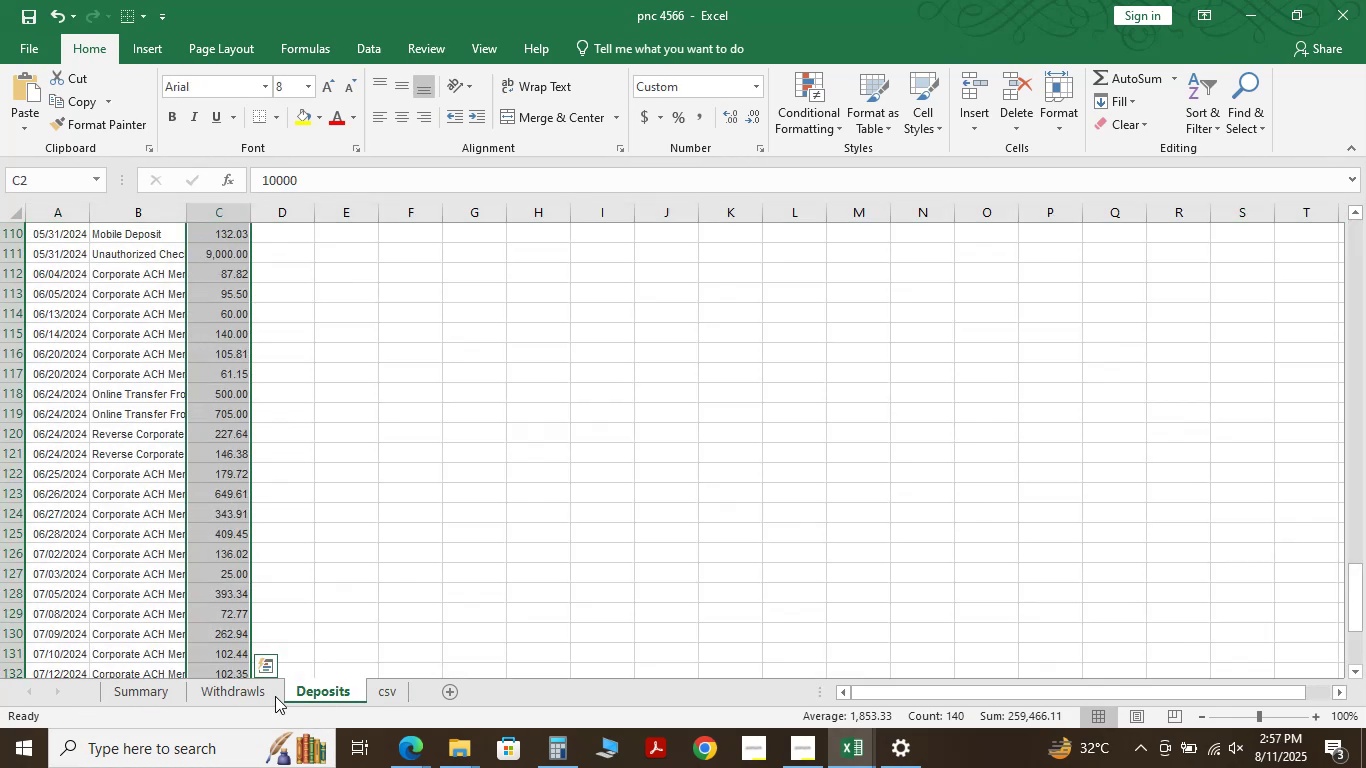 
scroll: coordinate [344, 514], scroll_direction: up, amount: 18.0
 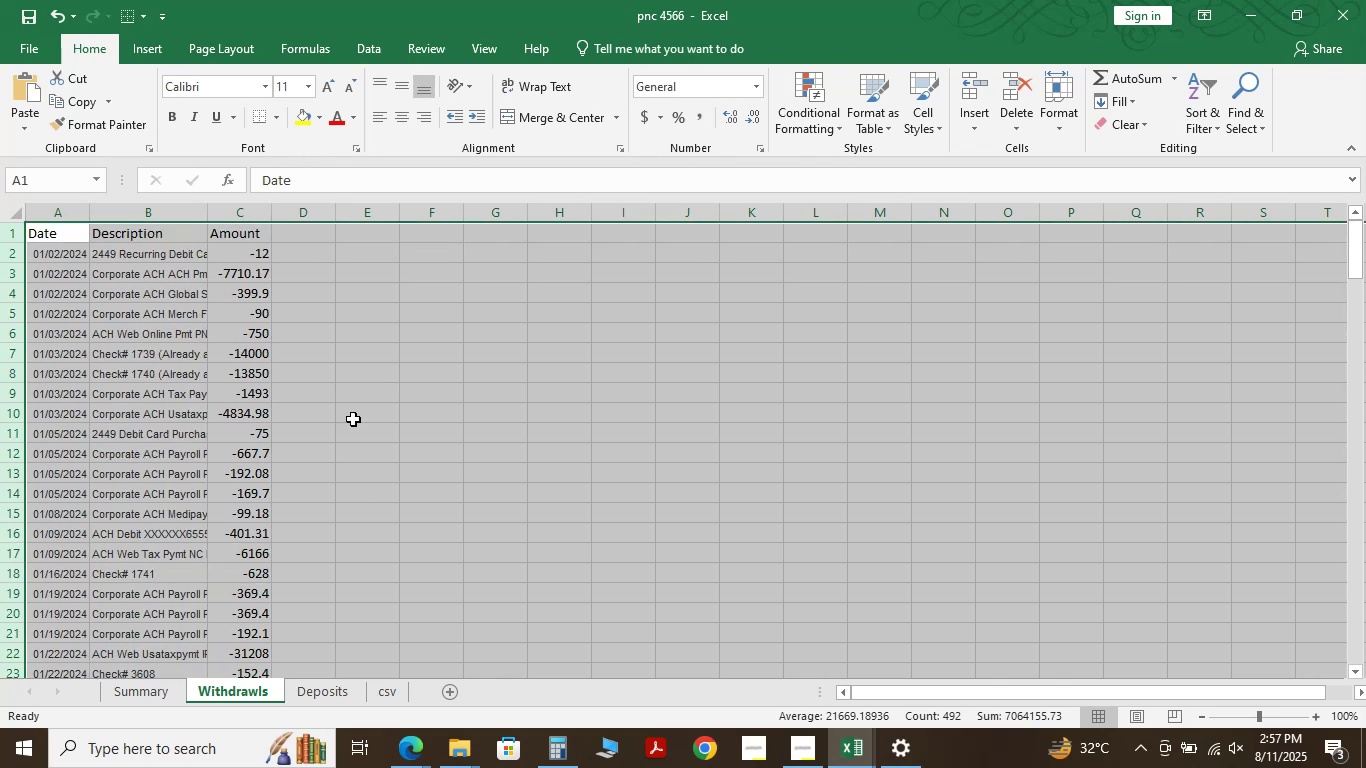 
left_click([357, 405])
 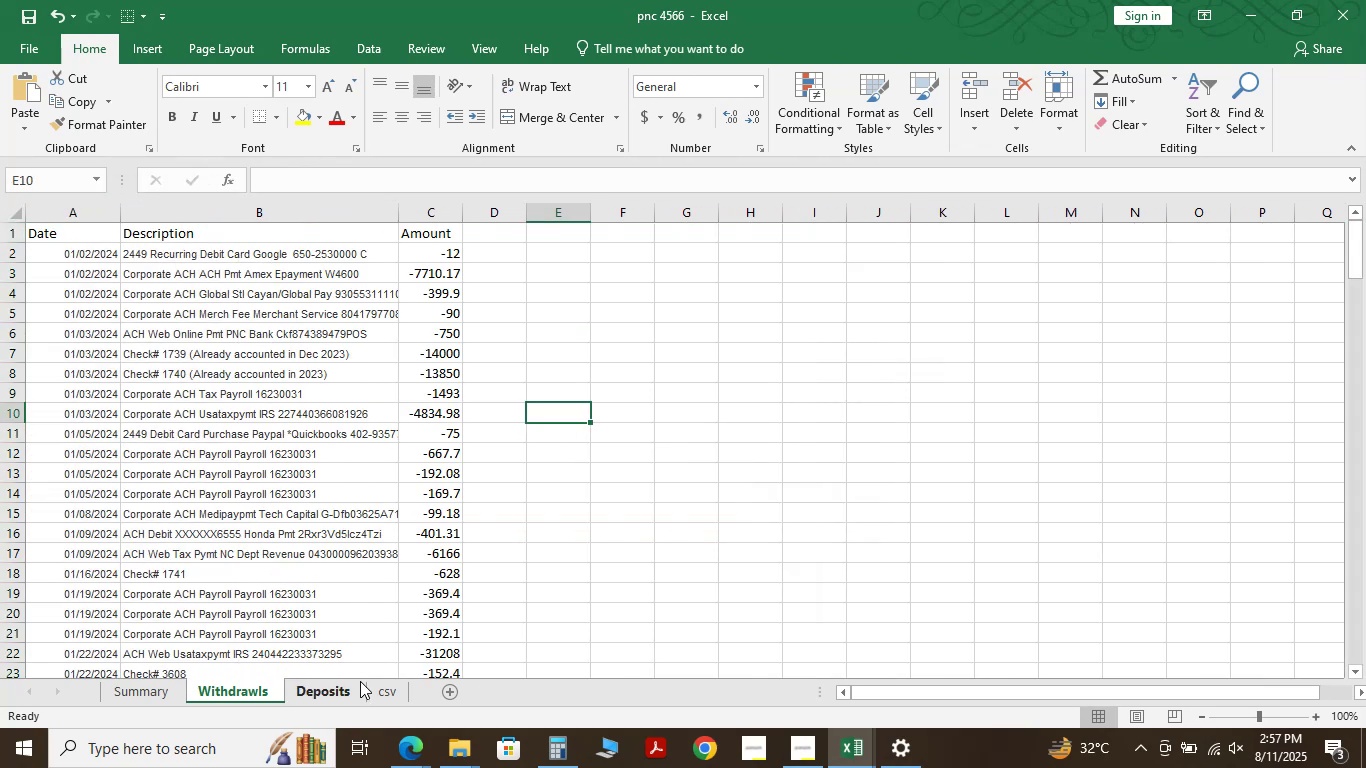 
wait(6.92)
 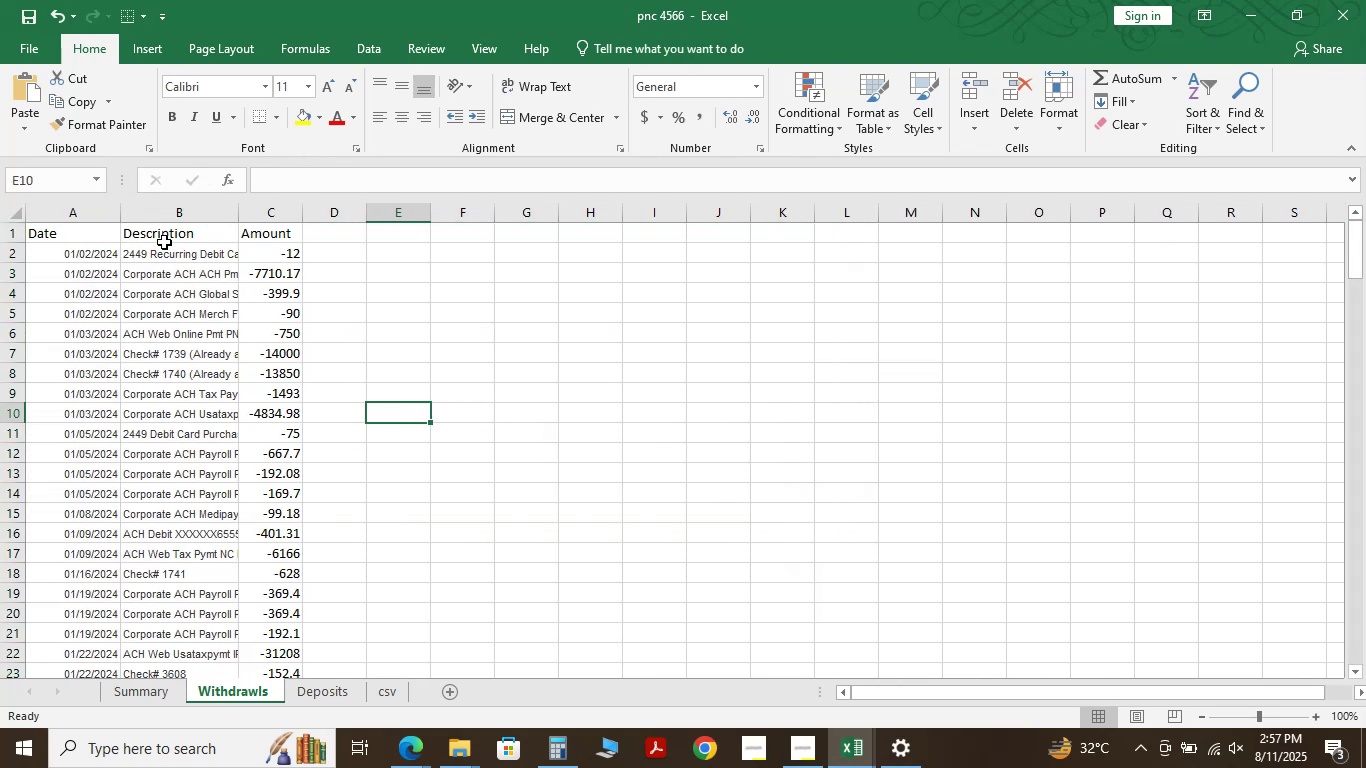 
left_click([202, 693])
 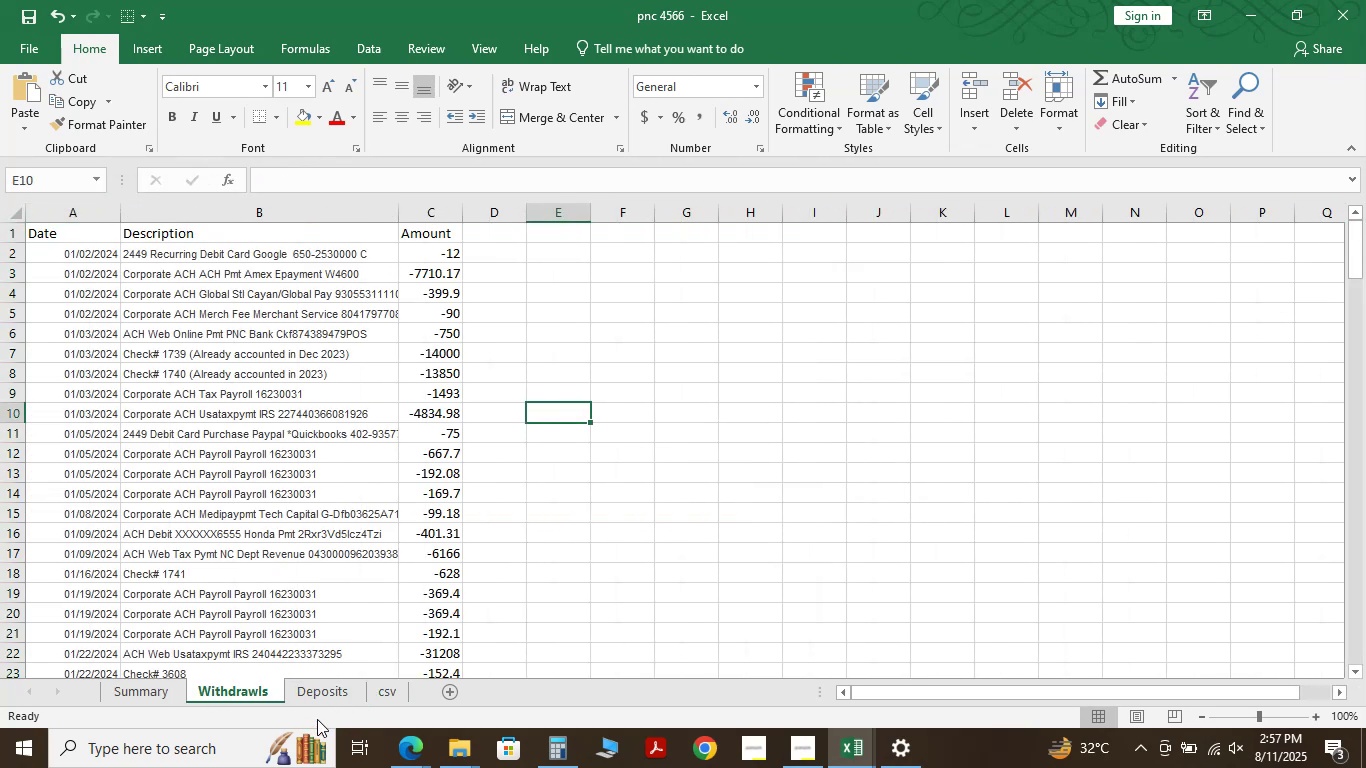 
left_click([322, 696])
 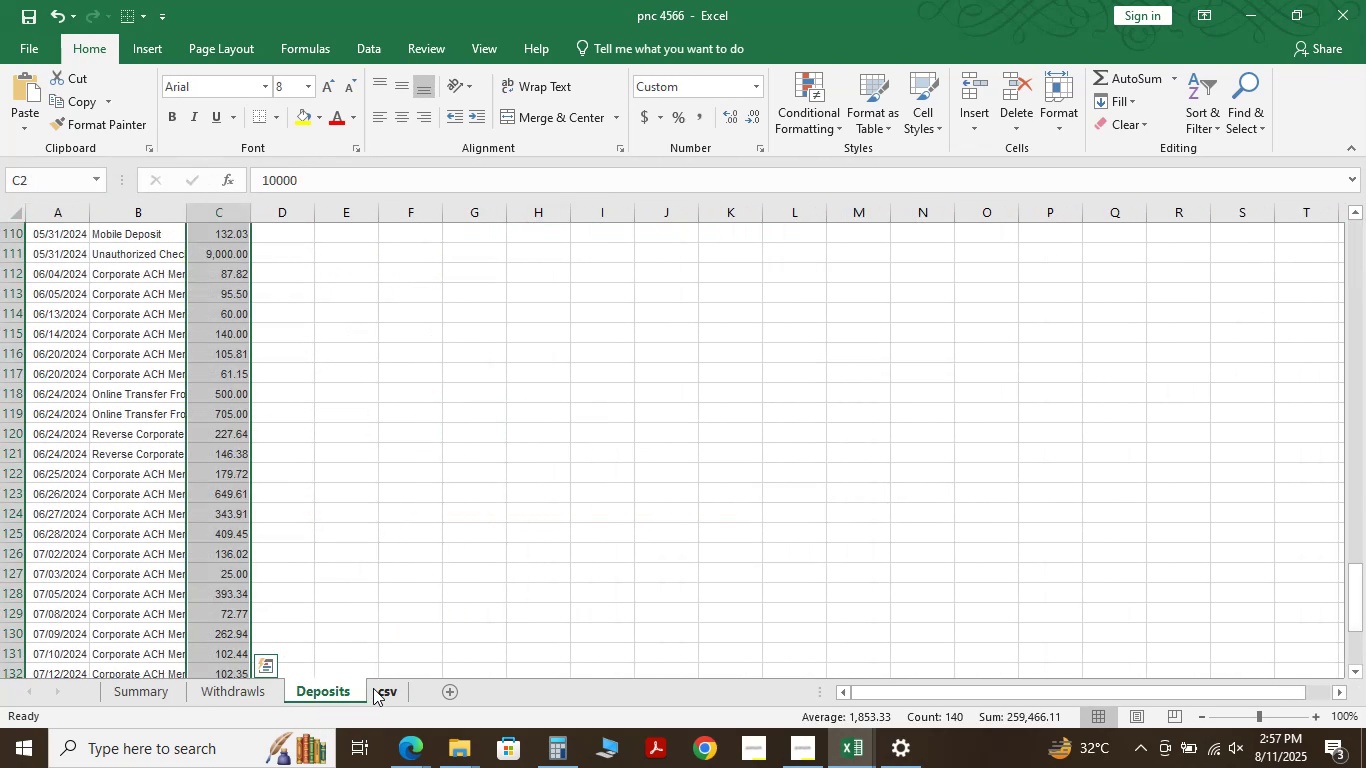 
left_click([381, 686])
 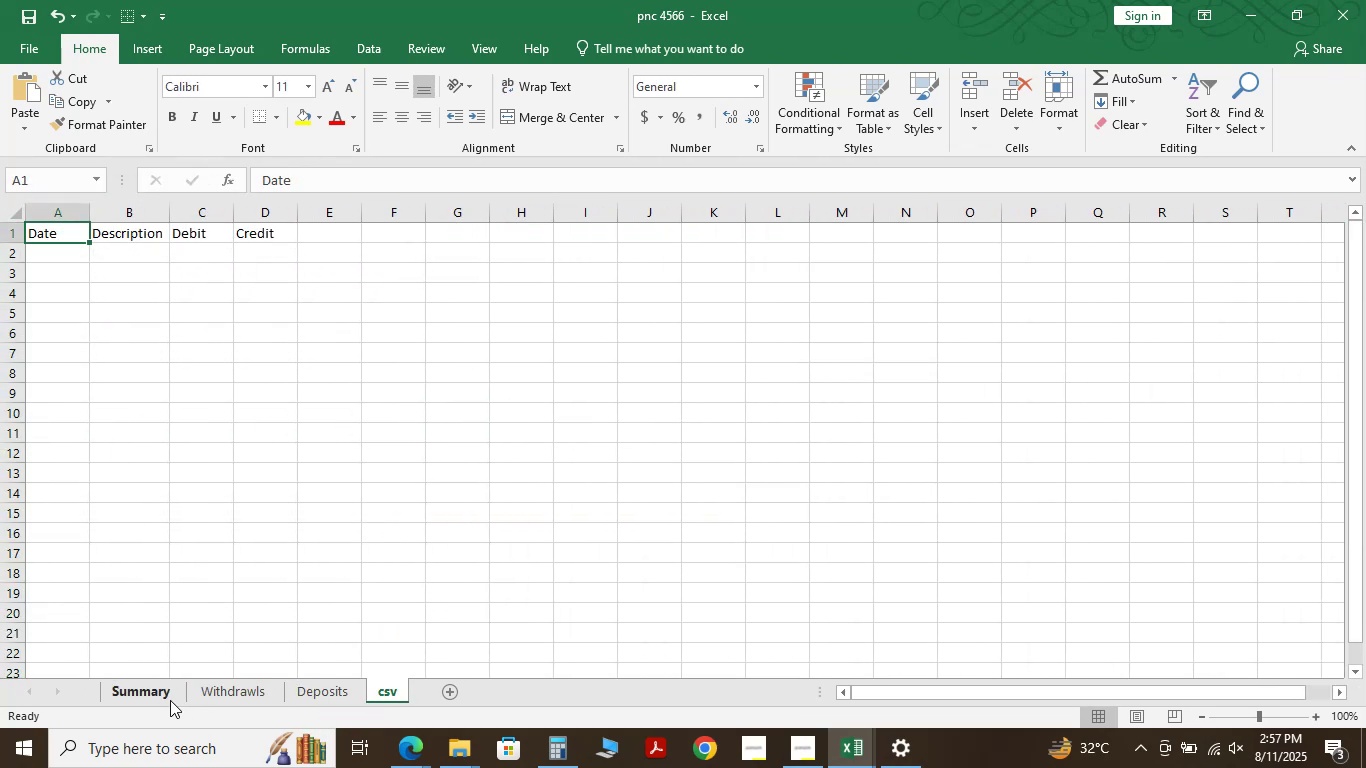 
left_click([149, 693])
 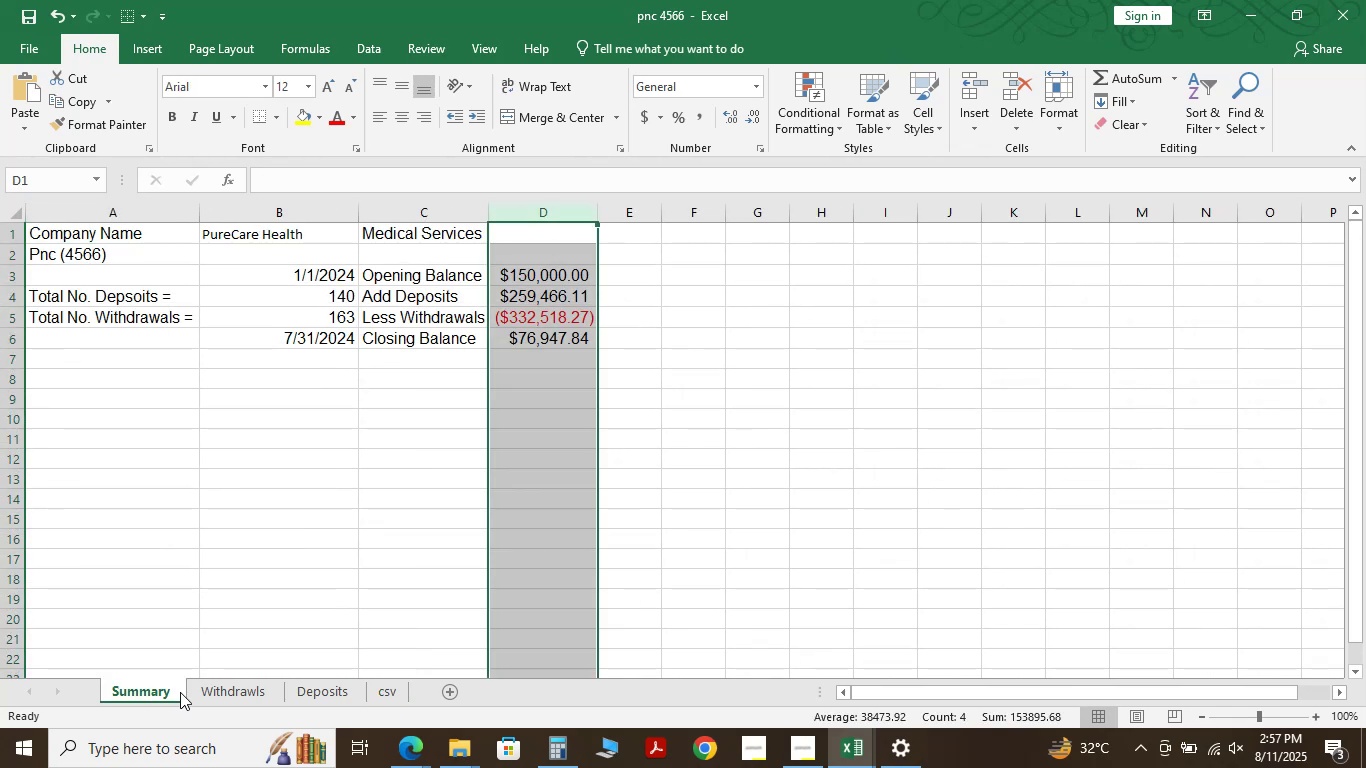 
left_click([226, 692])
 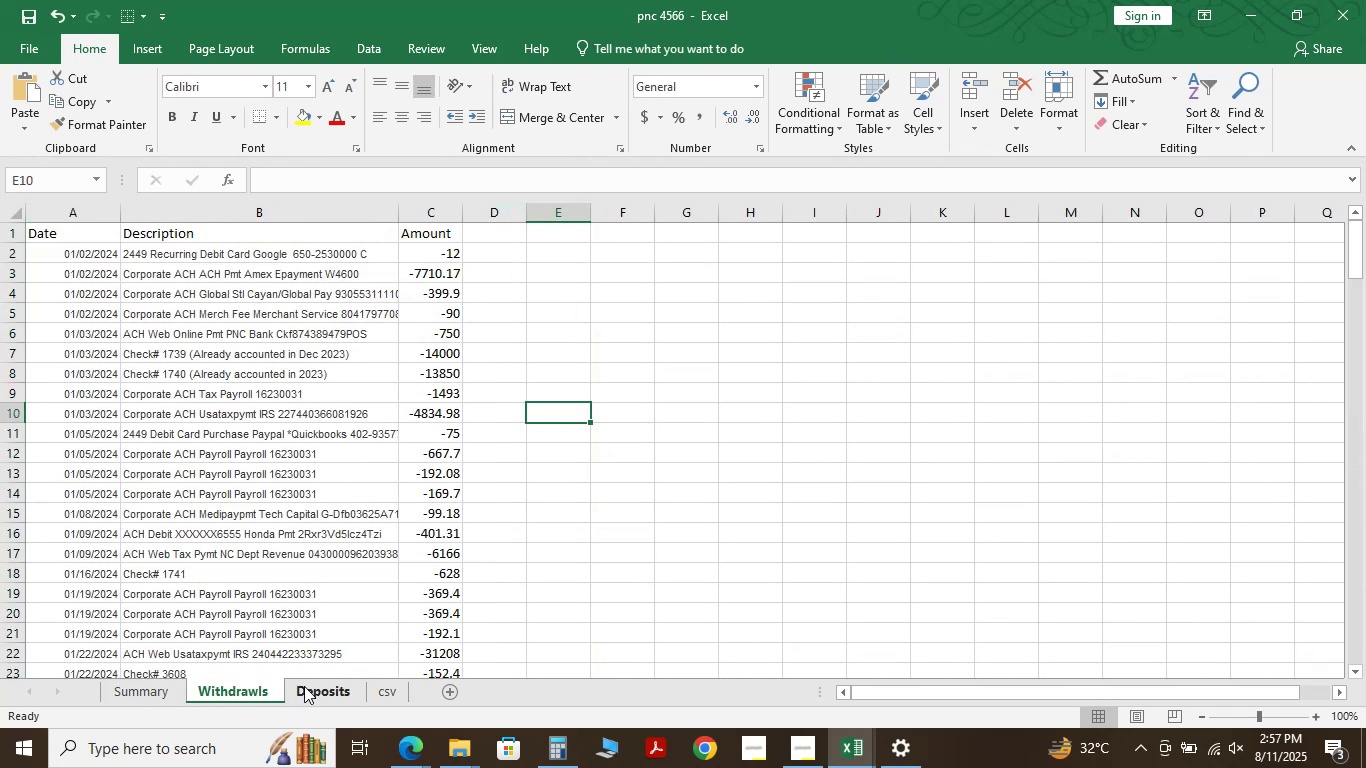 
left_click([304, 686])
 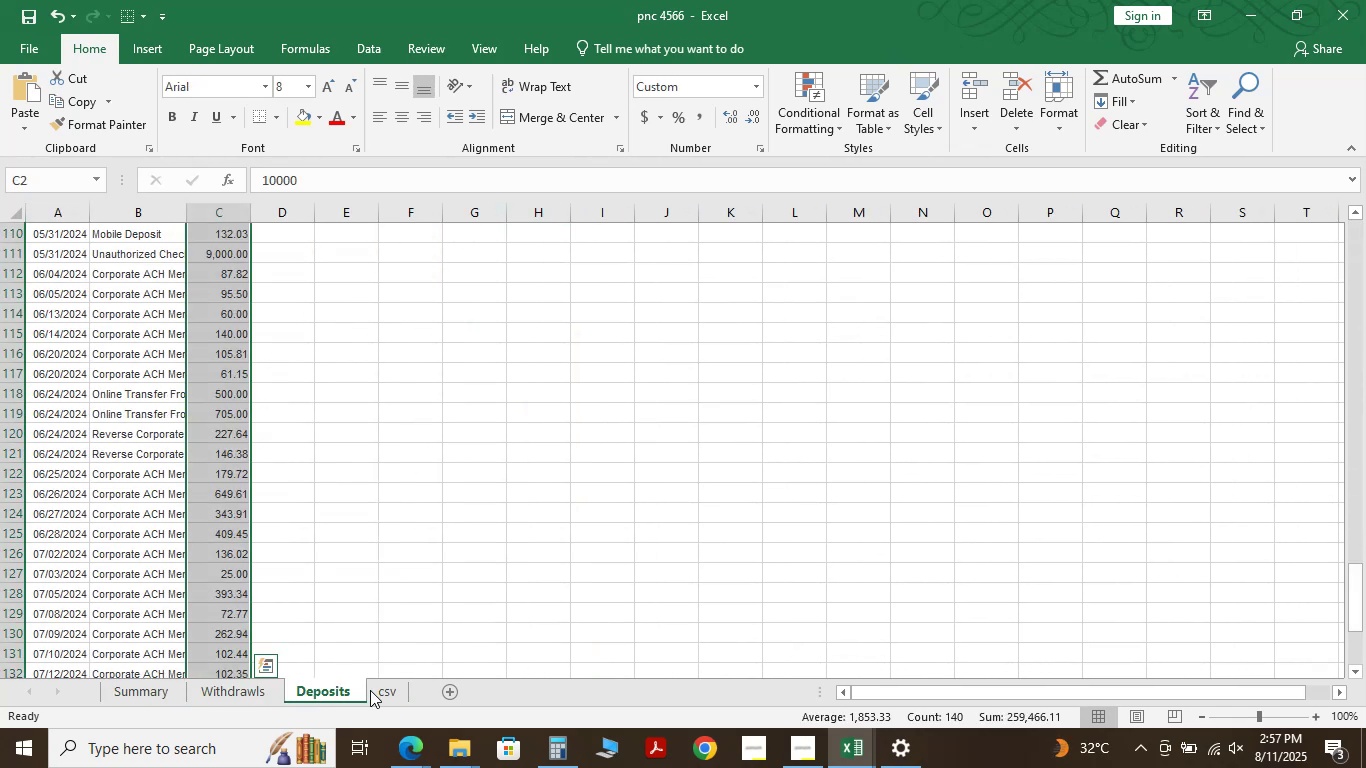 
left_click([383, 691])
 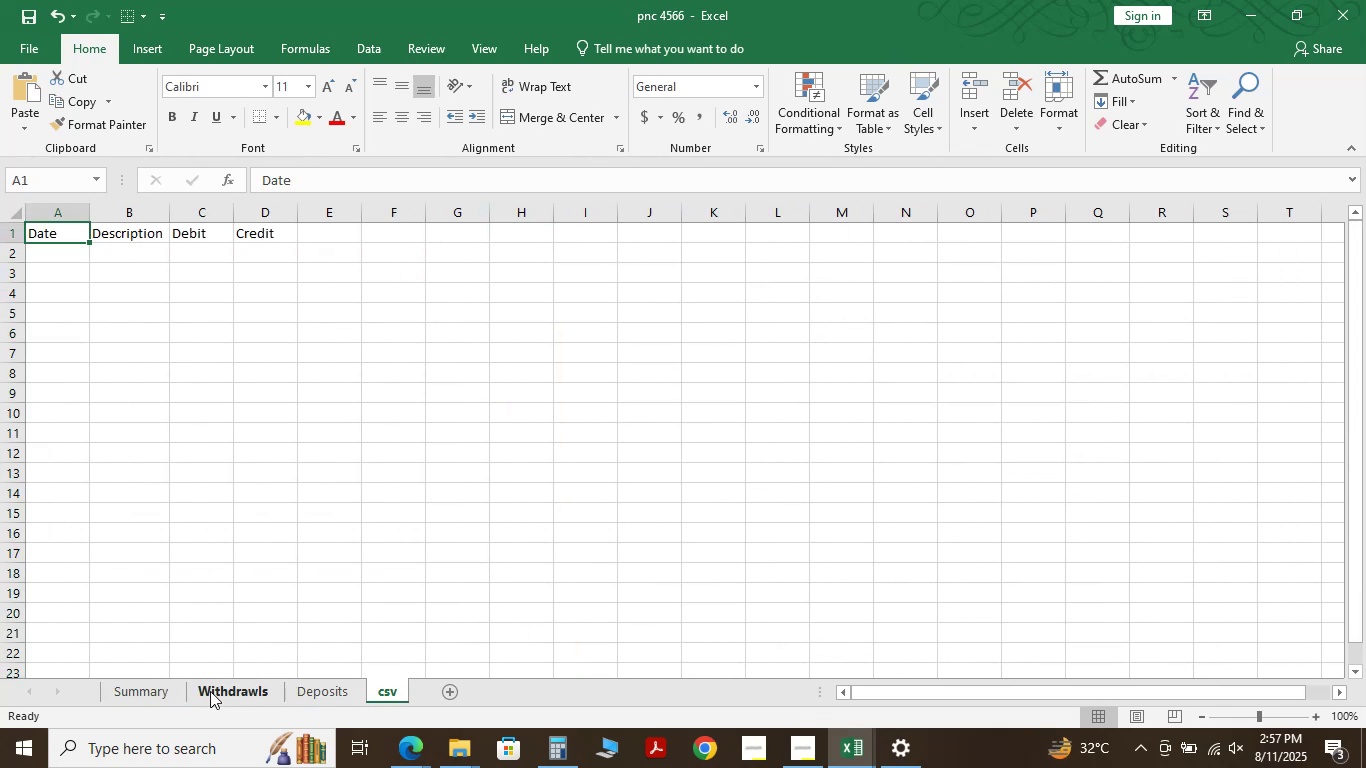 
left_click([205, 690])
 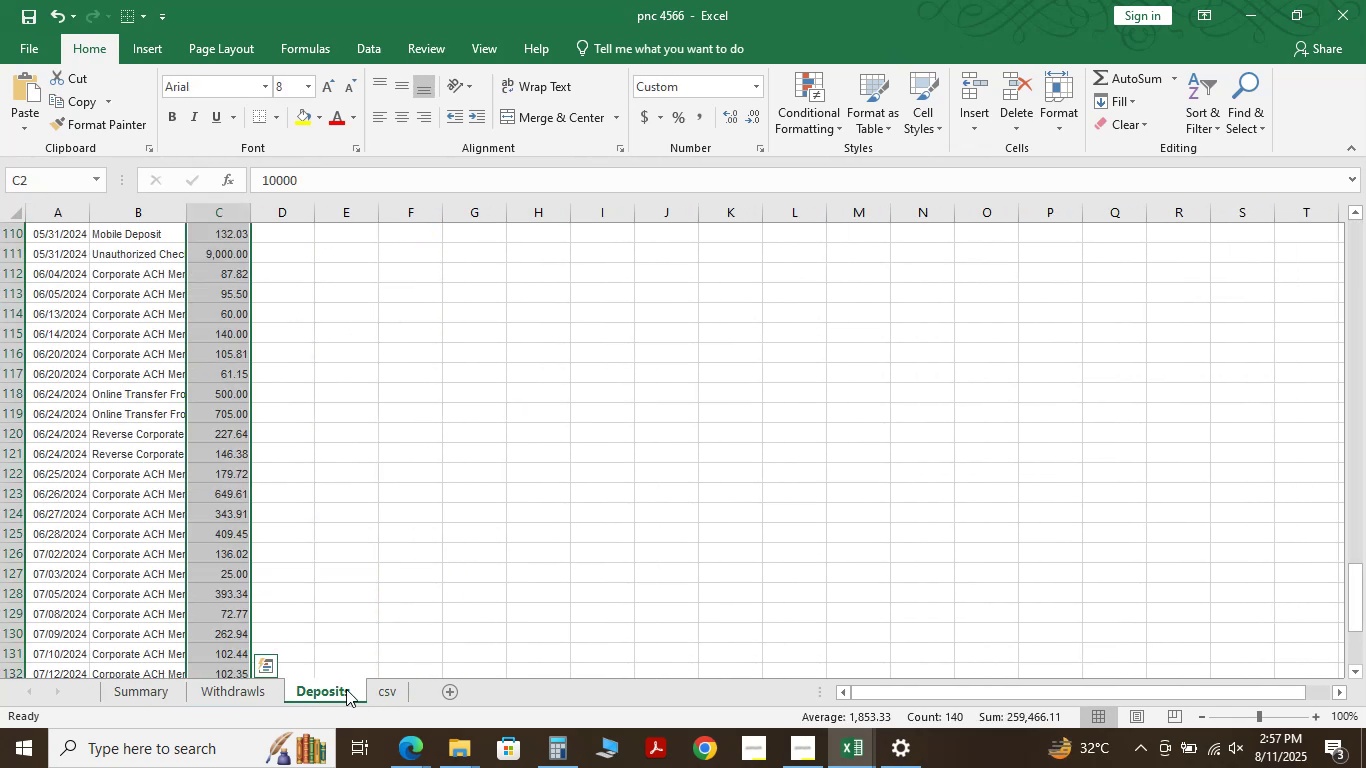 
left_click([380, 694])
 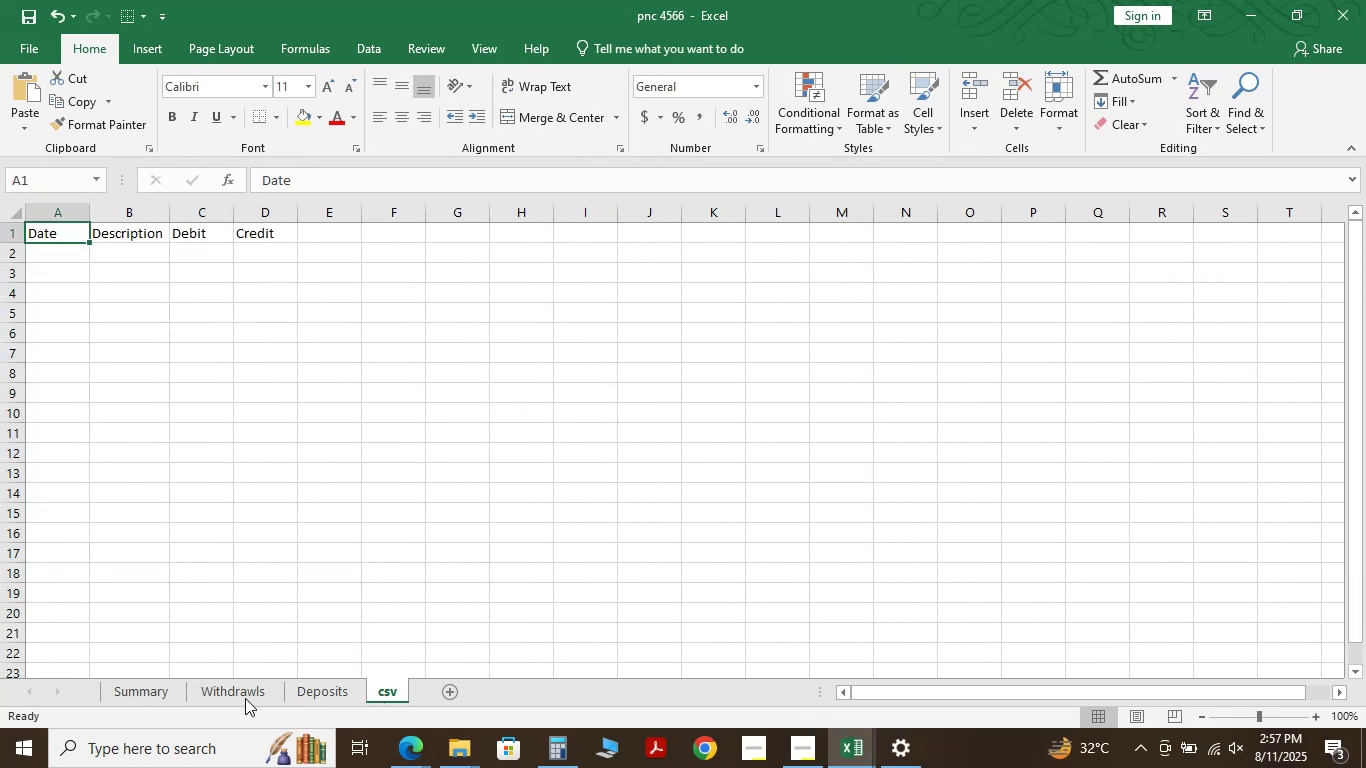 
left_click([201, 693])
 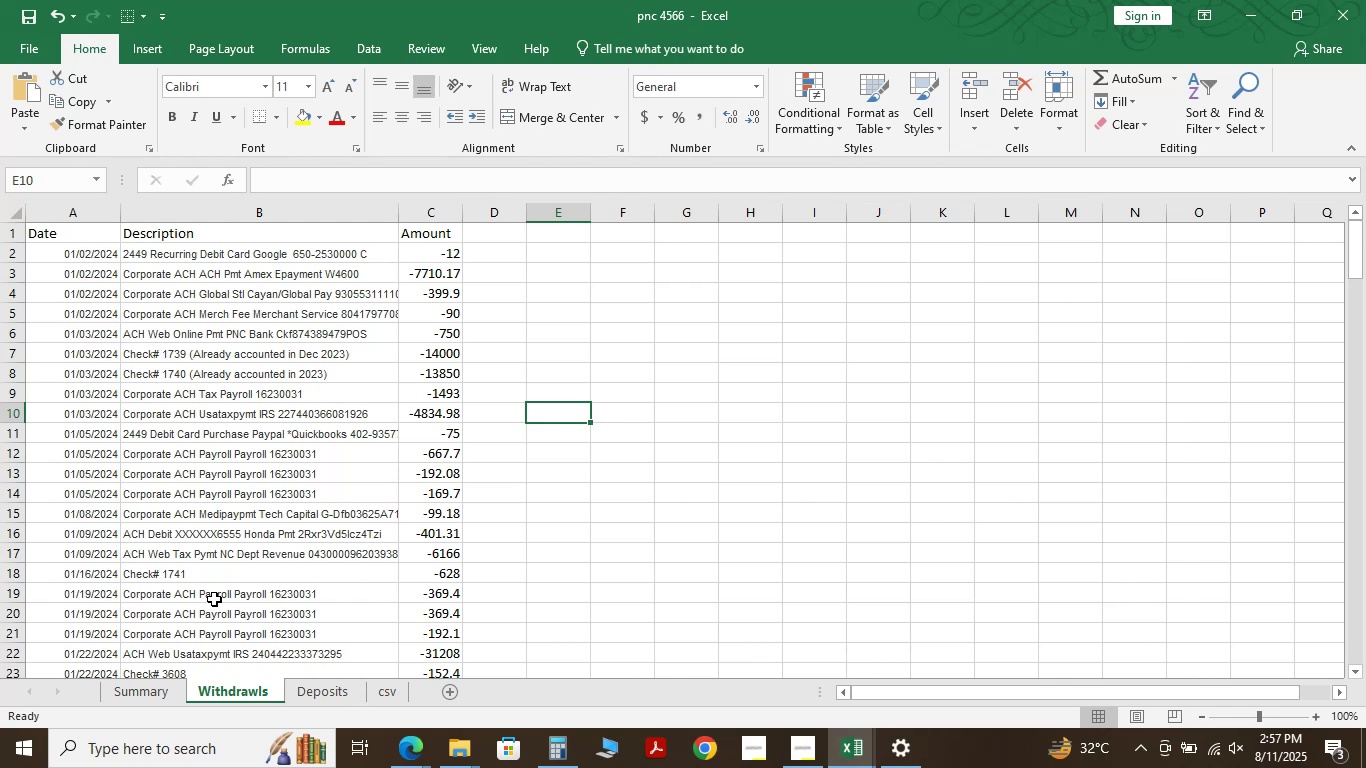 
wait(11.96)
 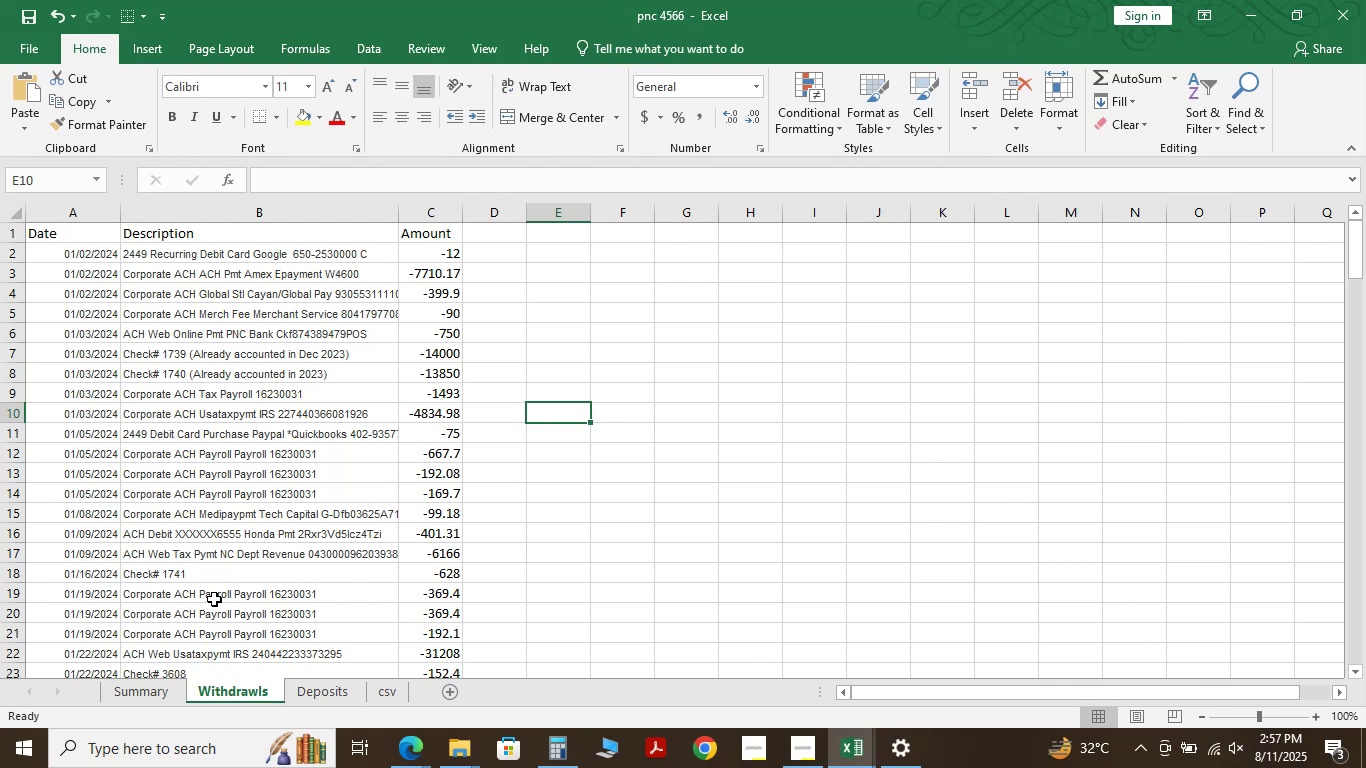 
scroll: coordinate [372, 606], scroll_direction: up, amount: 26.0
 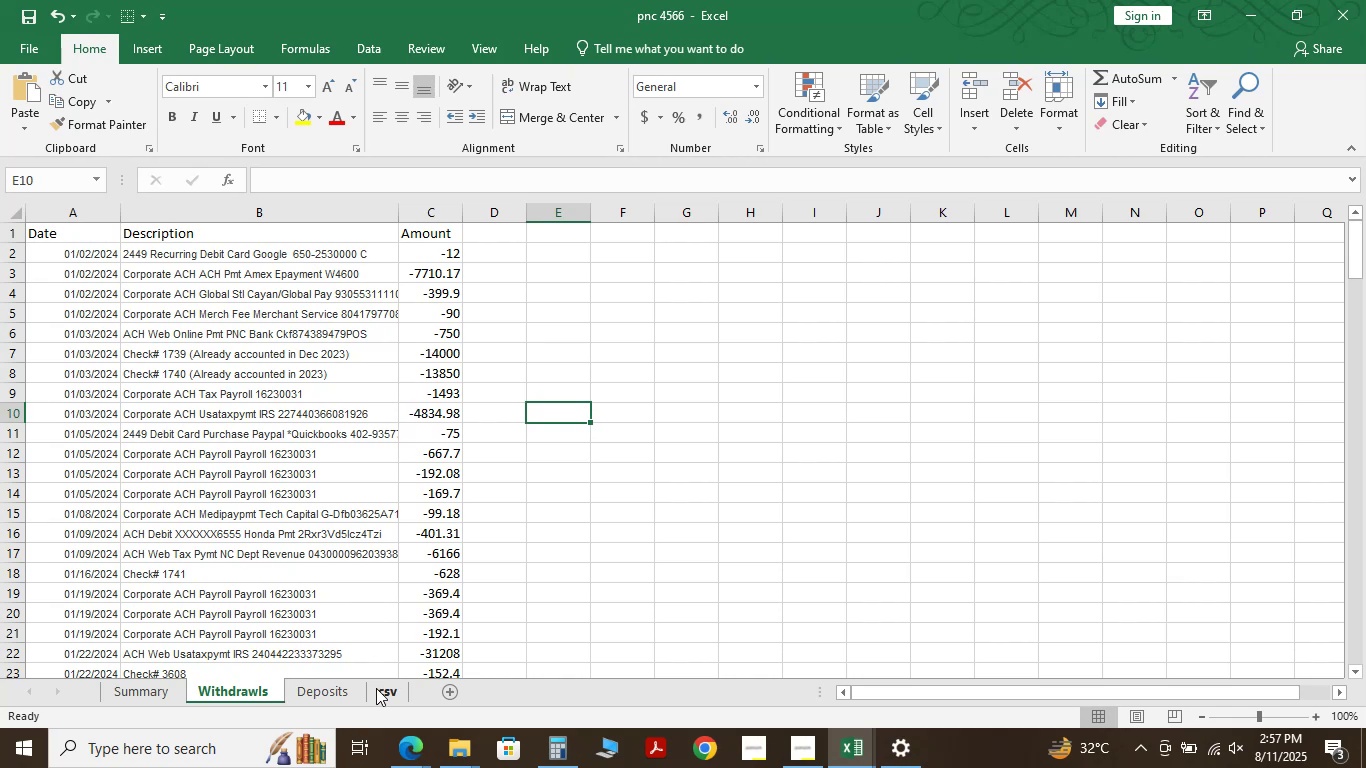 
double_click([286, 685])
 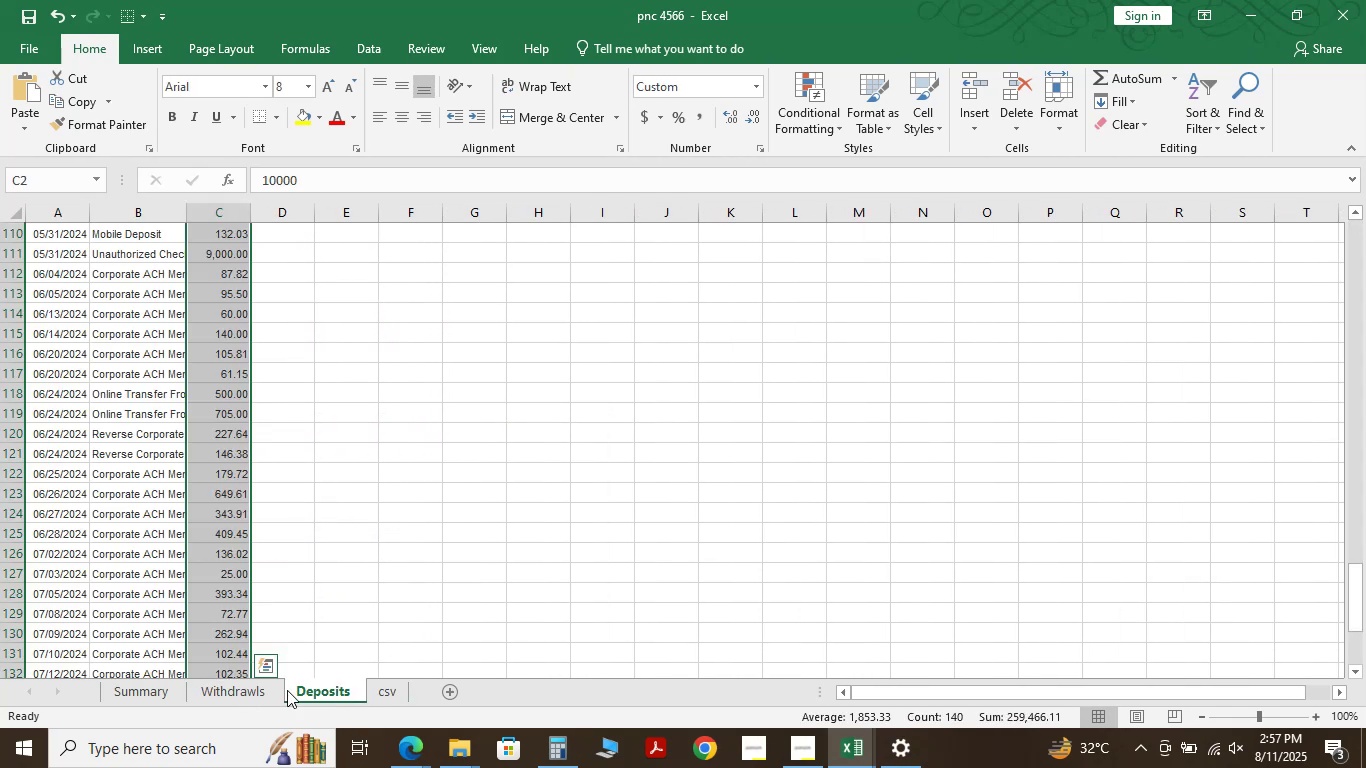 
left_click([251, 689])
 